 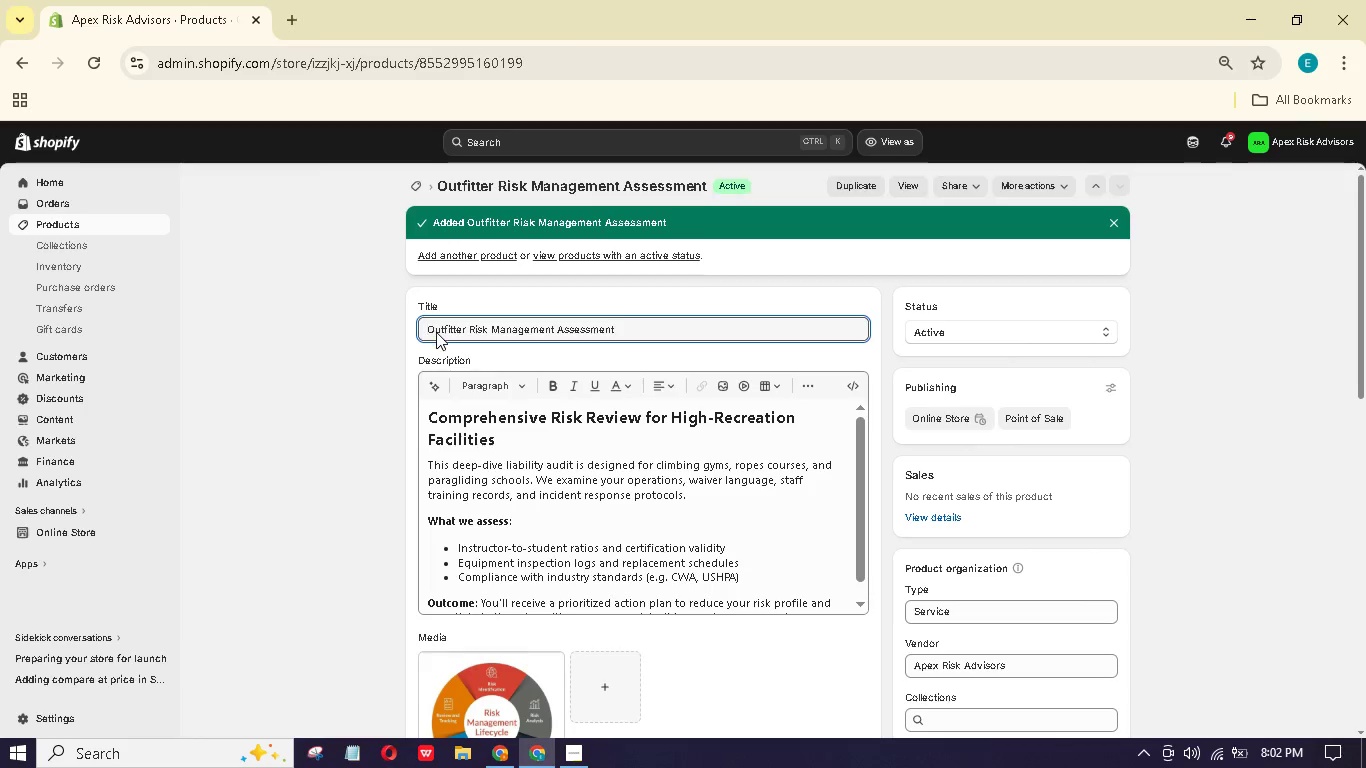 
type(Liabiliy Audit -)
 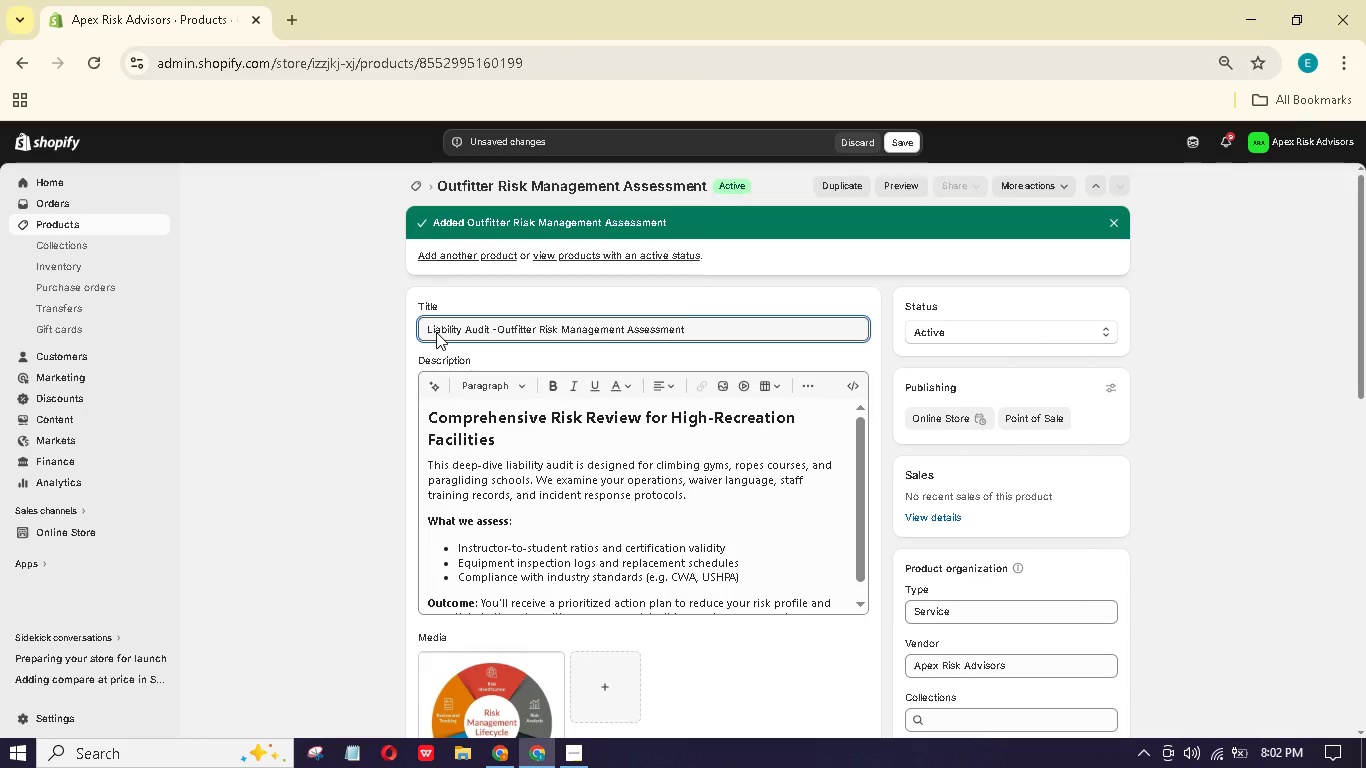 
wait(5.58)
 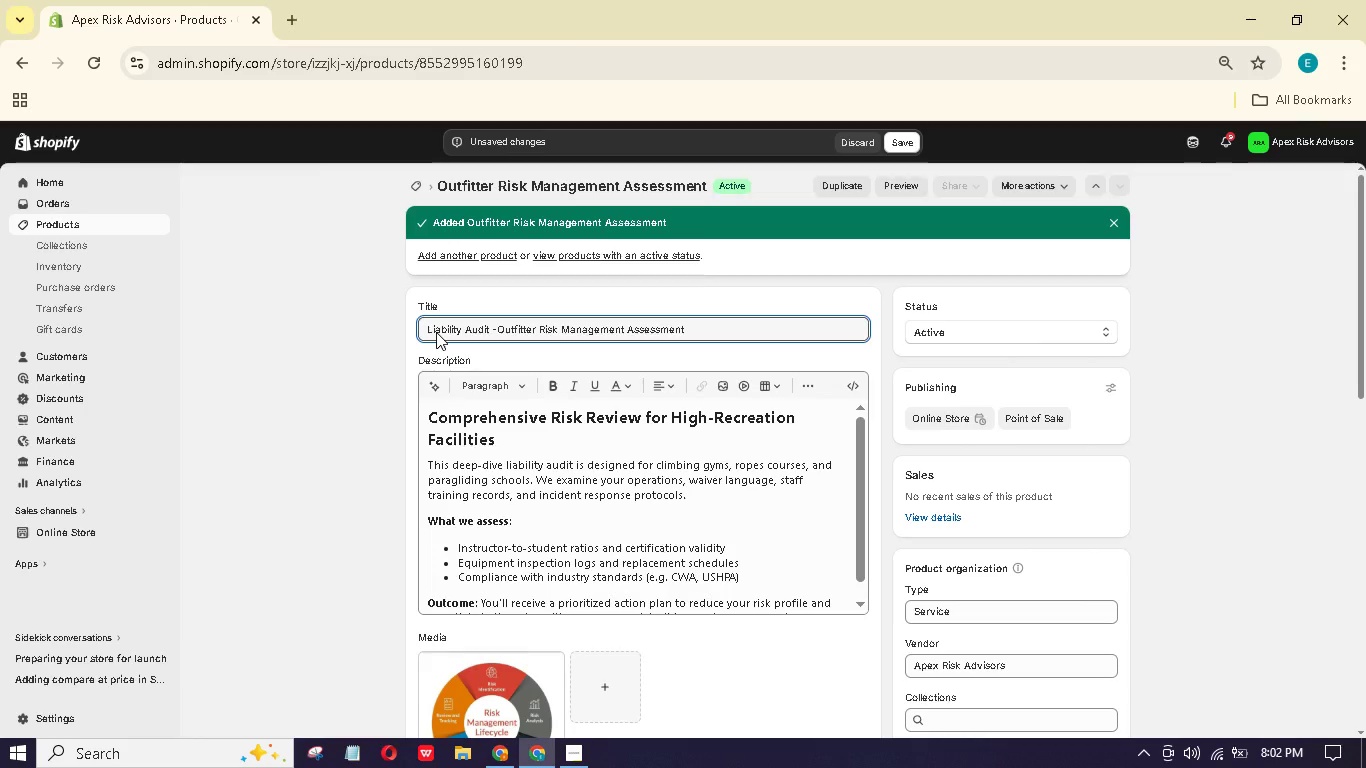 
left_click([908, 136])
 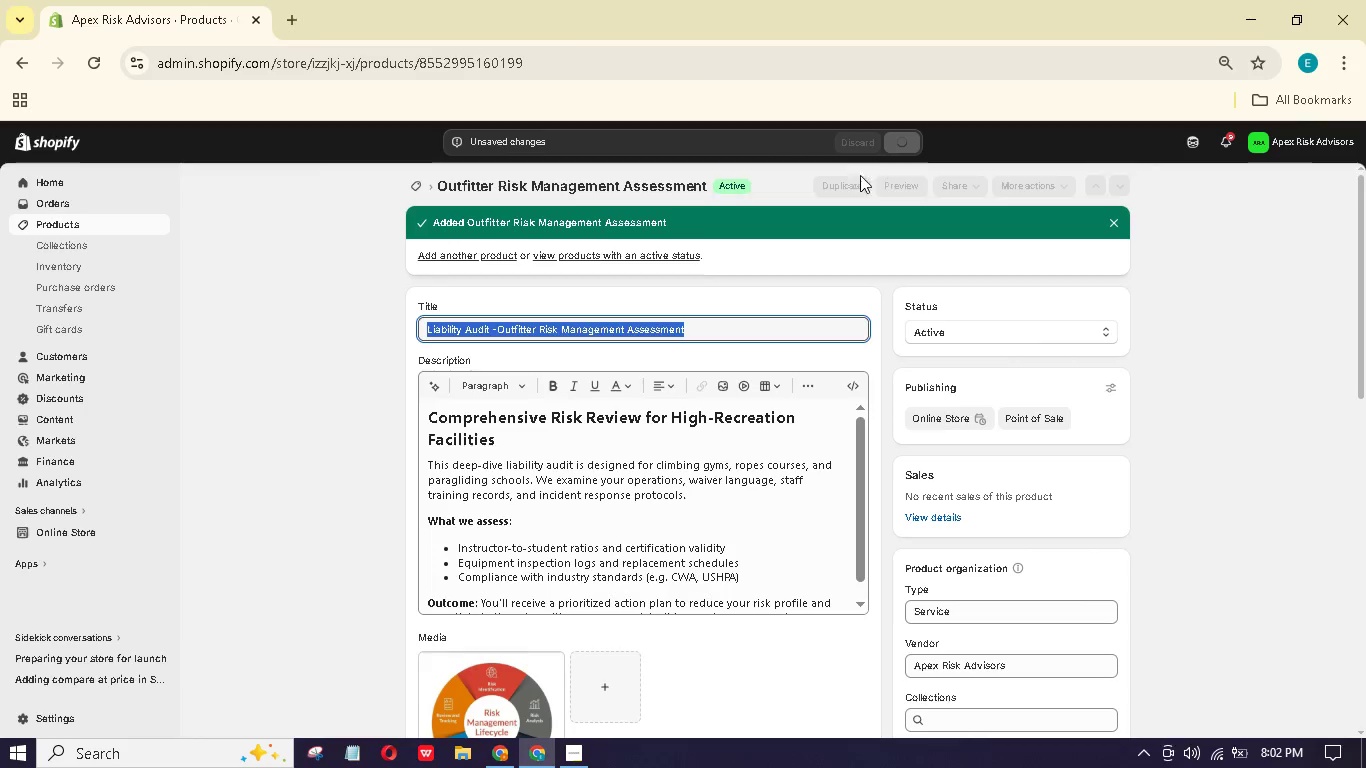 
scroll: coordinate [824, 388], scroll_direction: down, amount: 22.0
 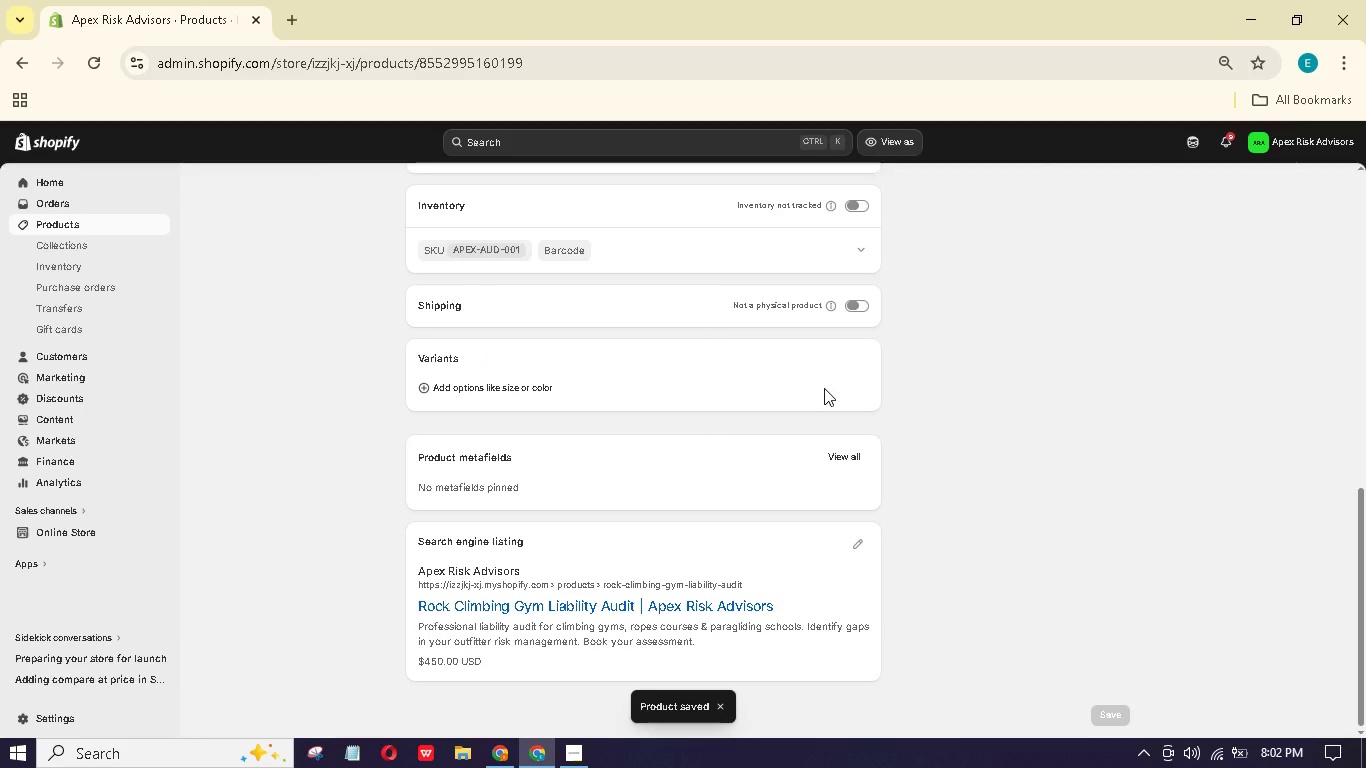 
scroll: coordinate [819, 376], scroll_direction: up, amount: 22.0
 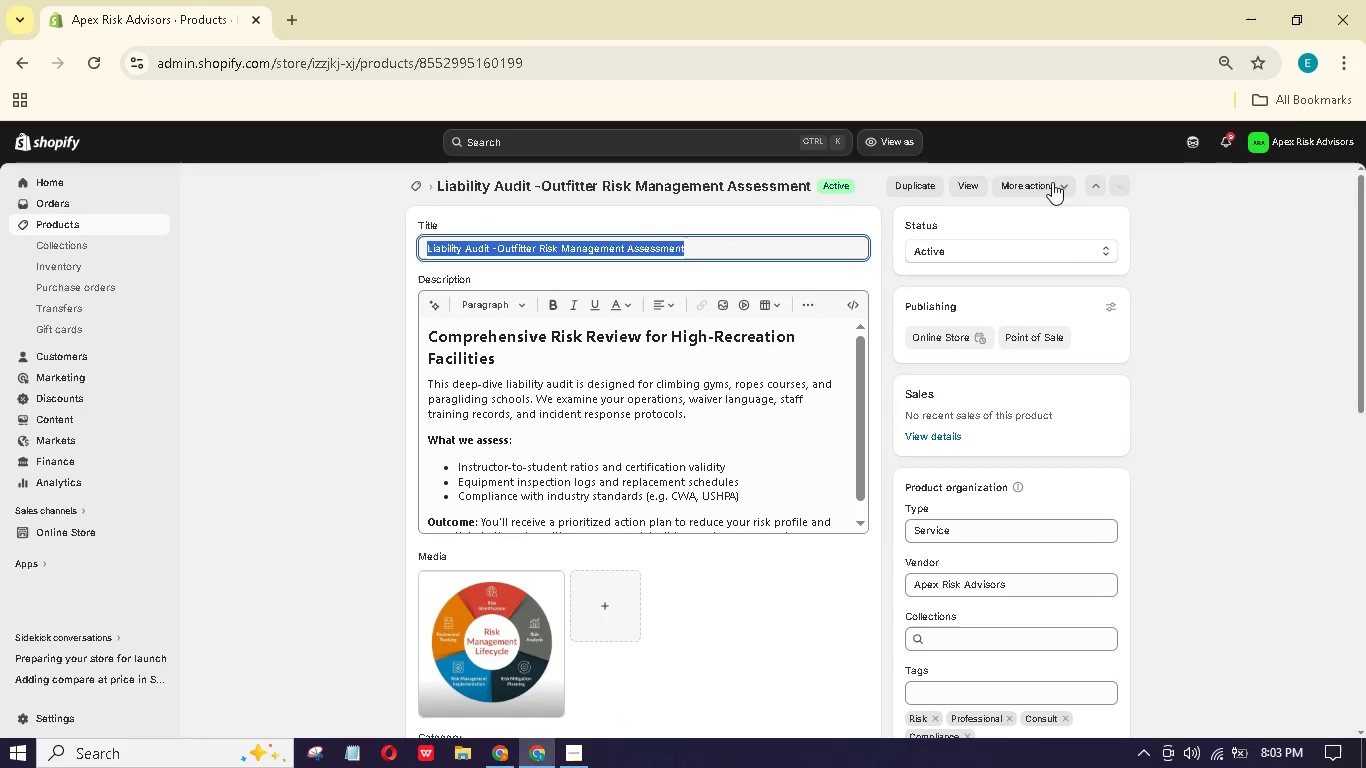 
left_click([1098, 184])
 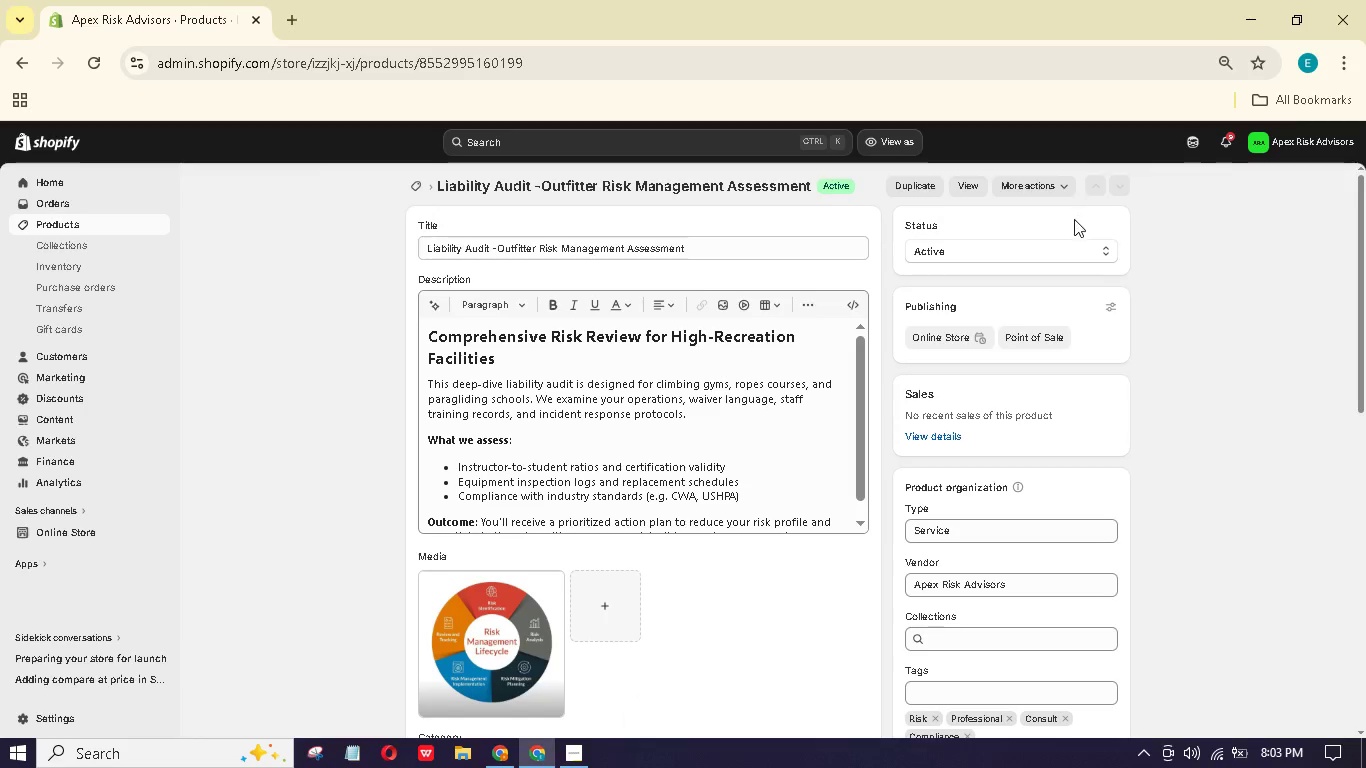 
mouse_move([1029, 252])
 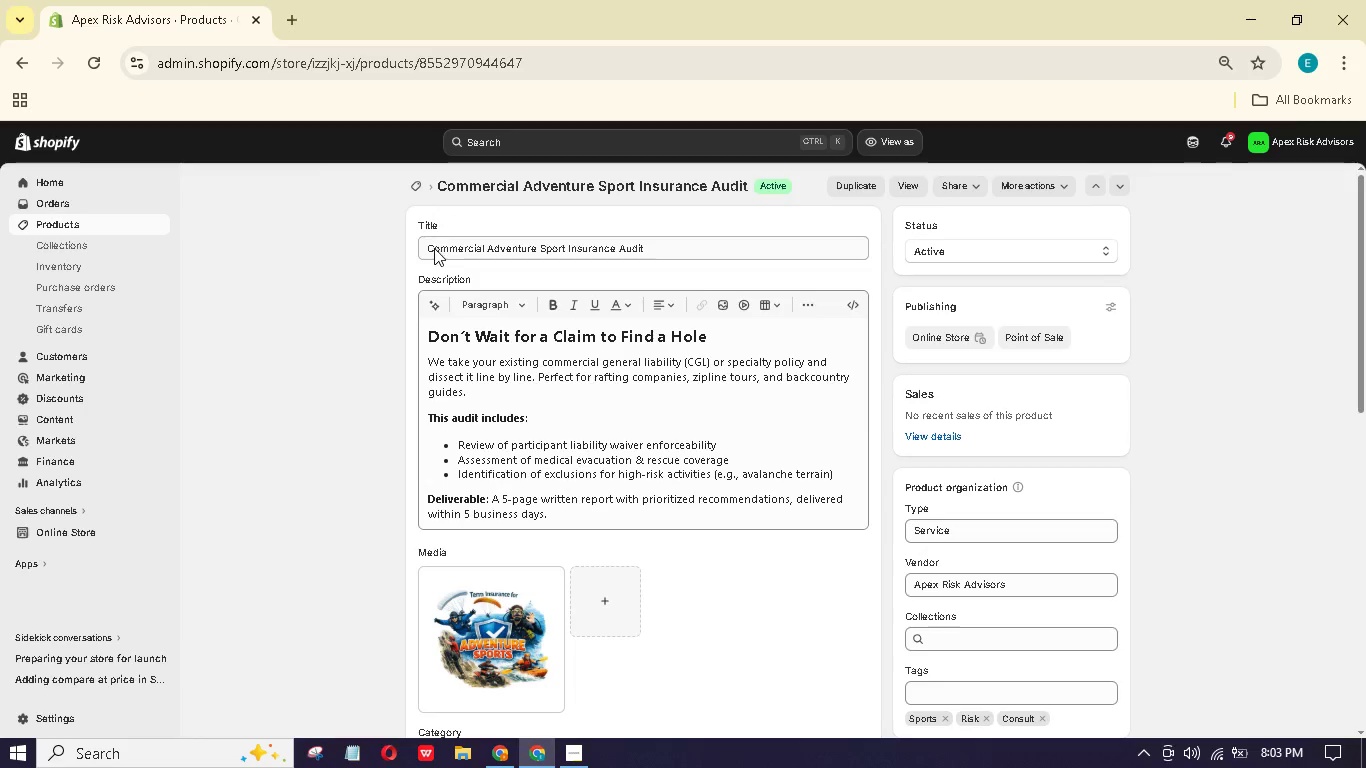 
left_click([433, 248])
 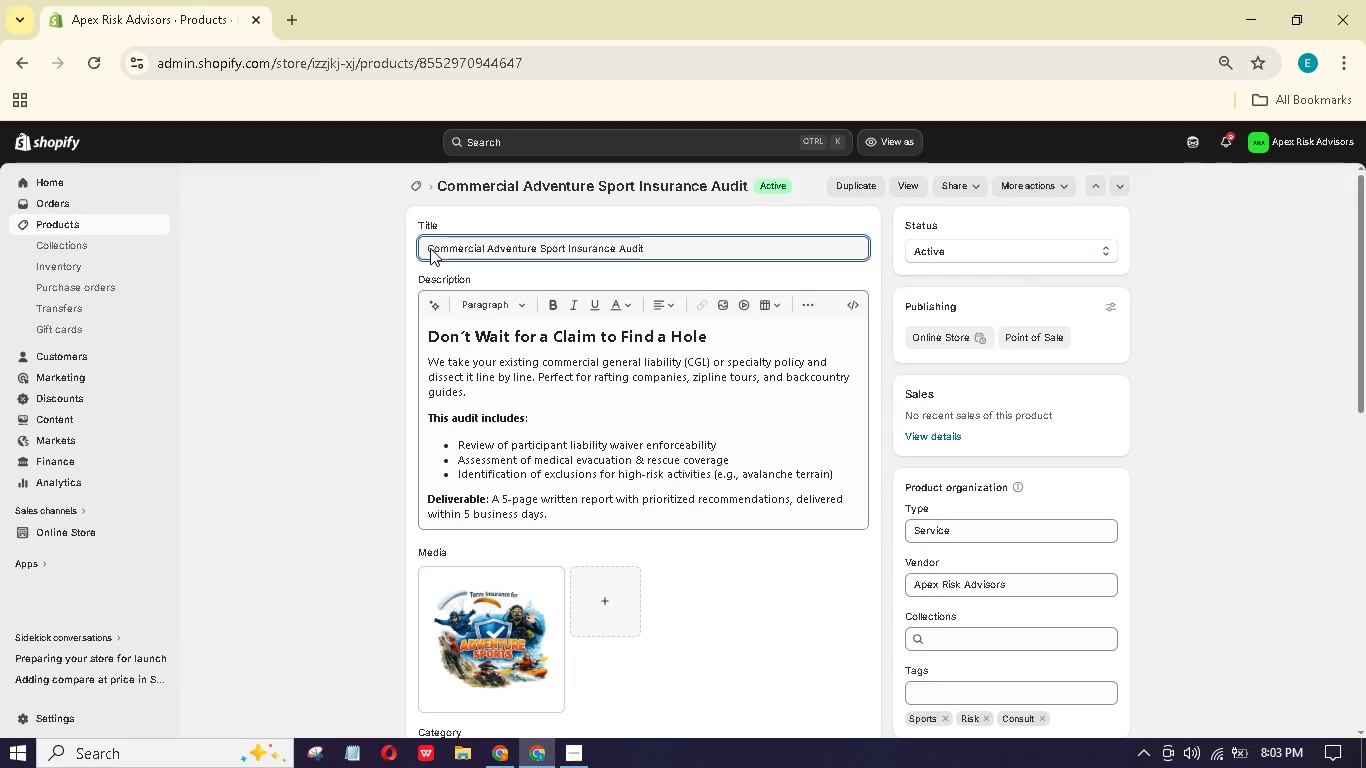 
left_click([430, 248])
 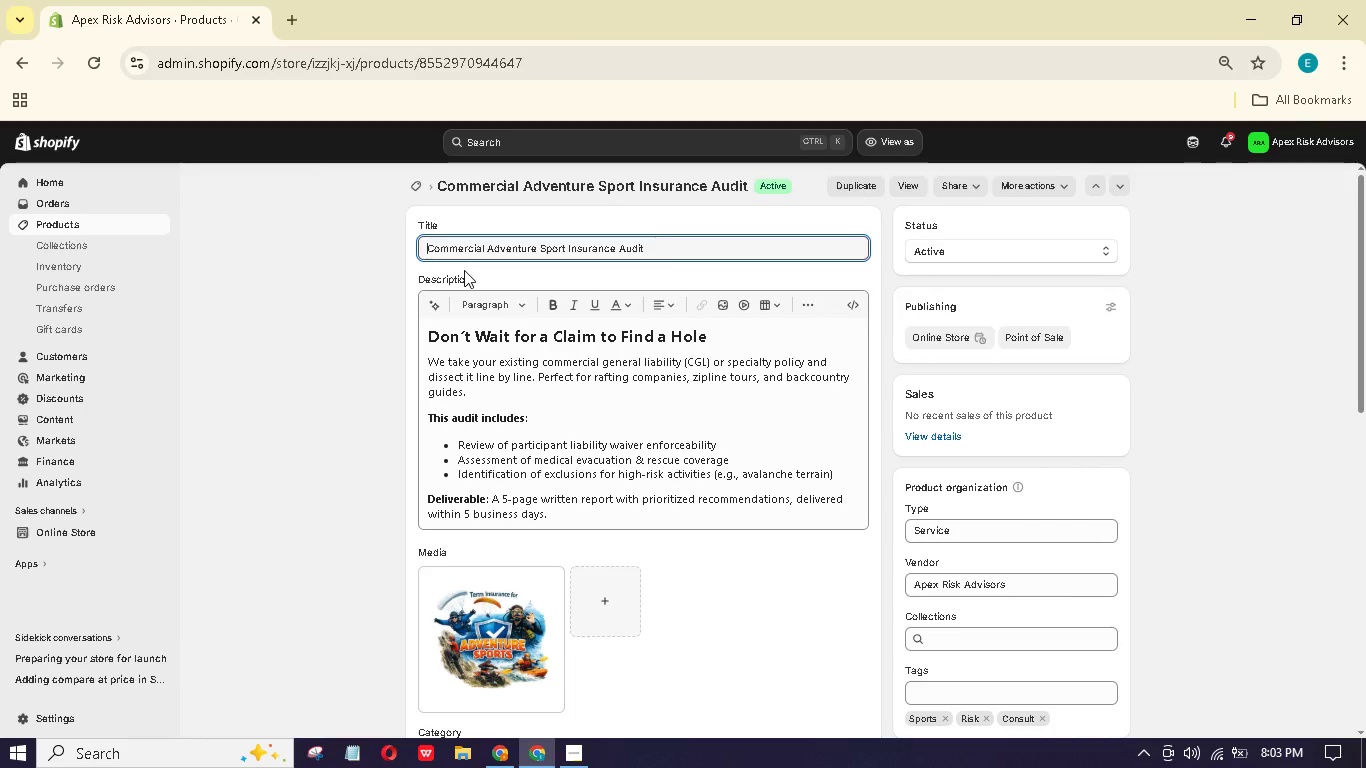 
type(Policy Review - )
 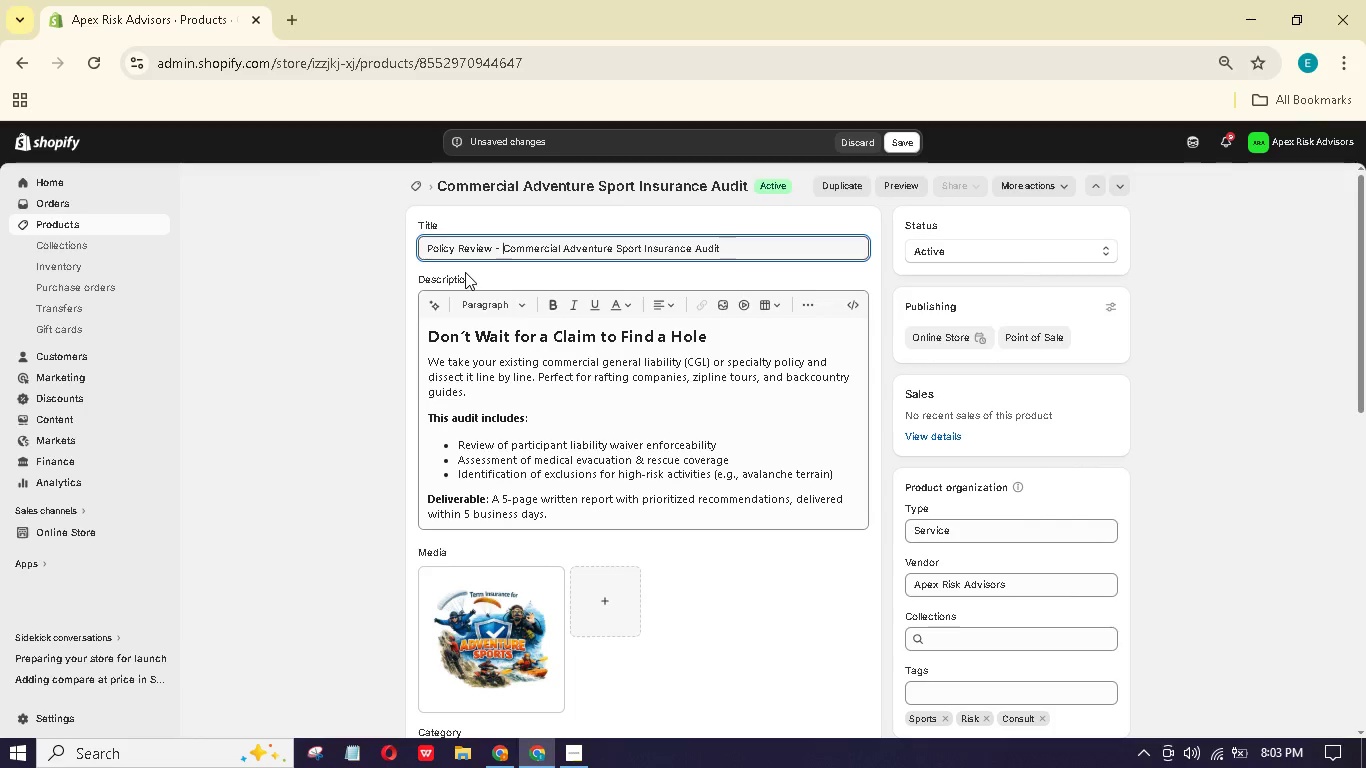 
scroll: coordinate [775, 301], scroll_direction: up, amount: 7.0
 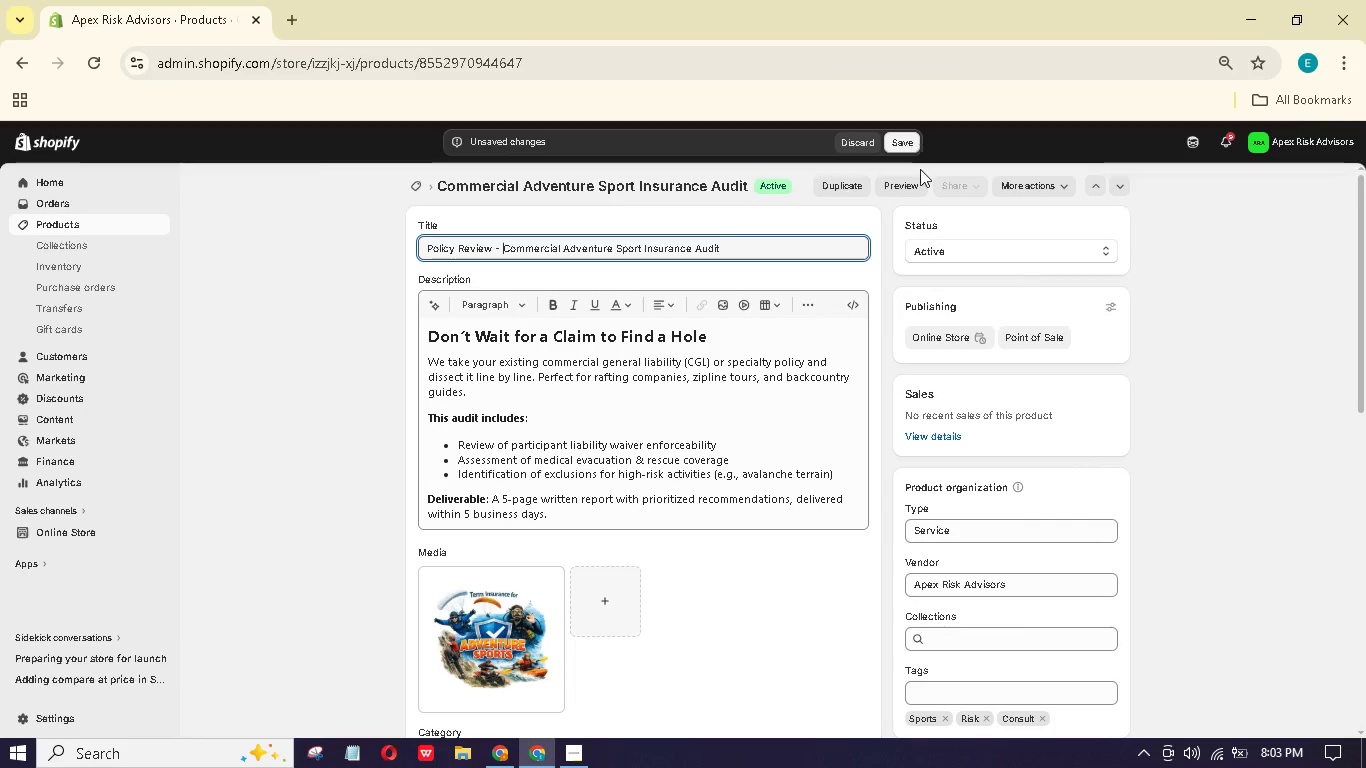 
scroll: coordinate [1123, 465], scroll_direction: down, amount: 22.0
 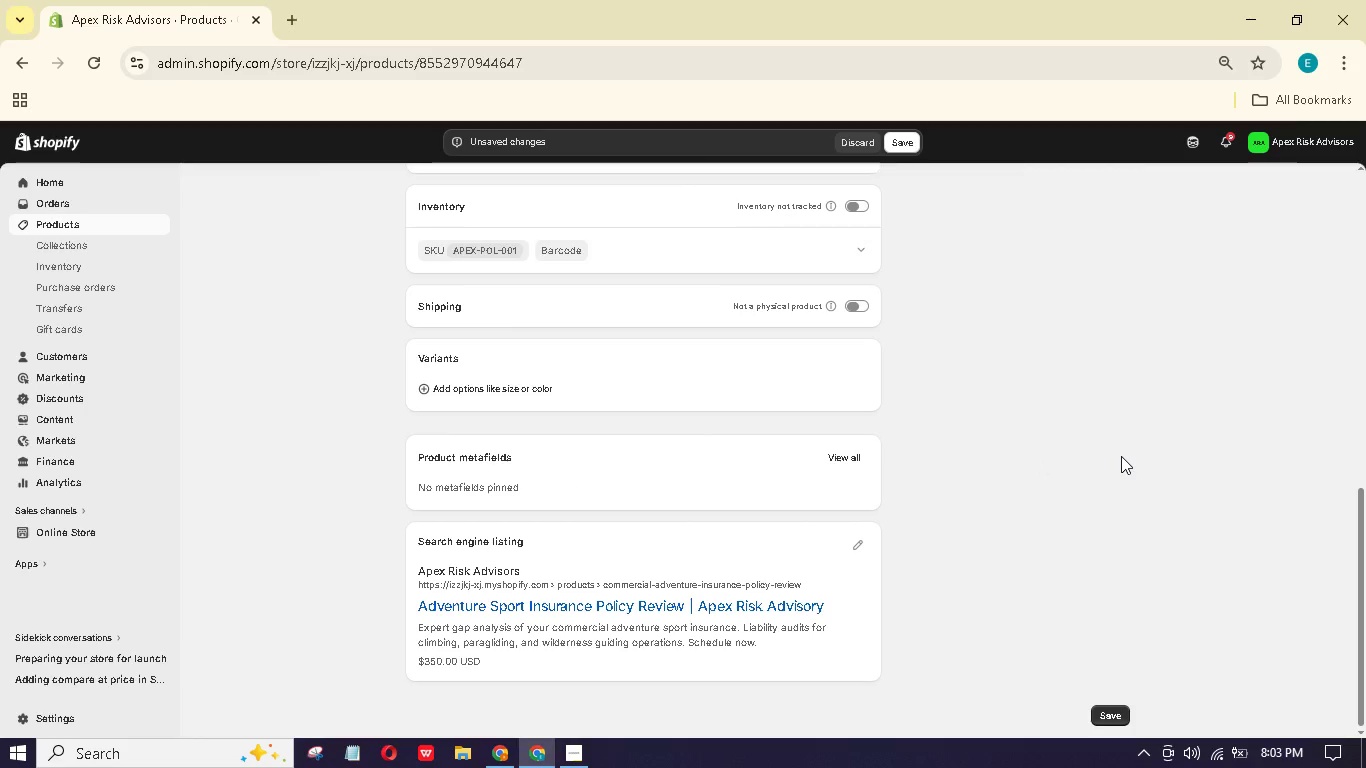 
scroll: coordinate [1122, 456], scroll_direction: up, amount: 12.0
 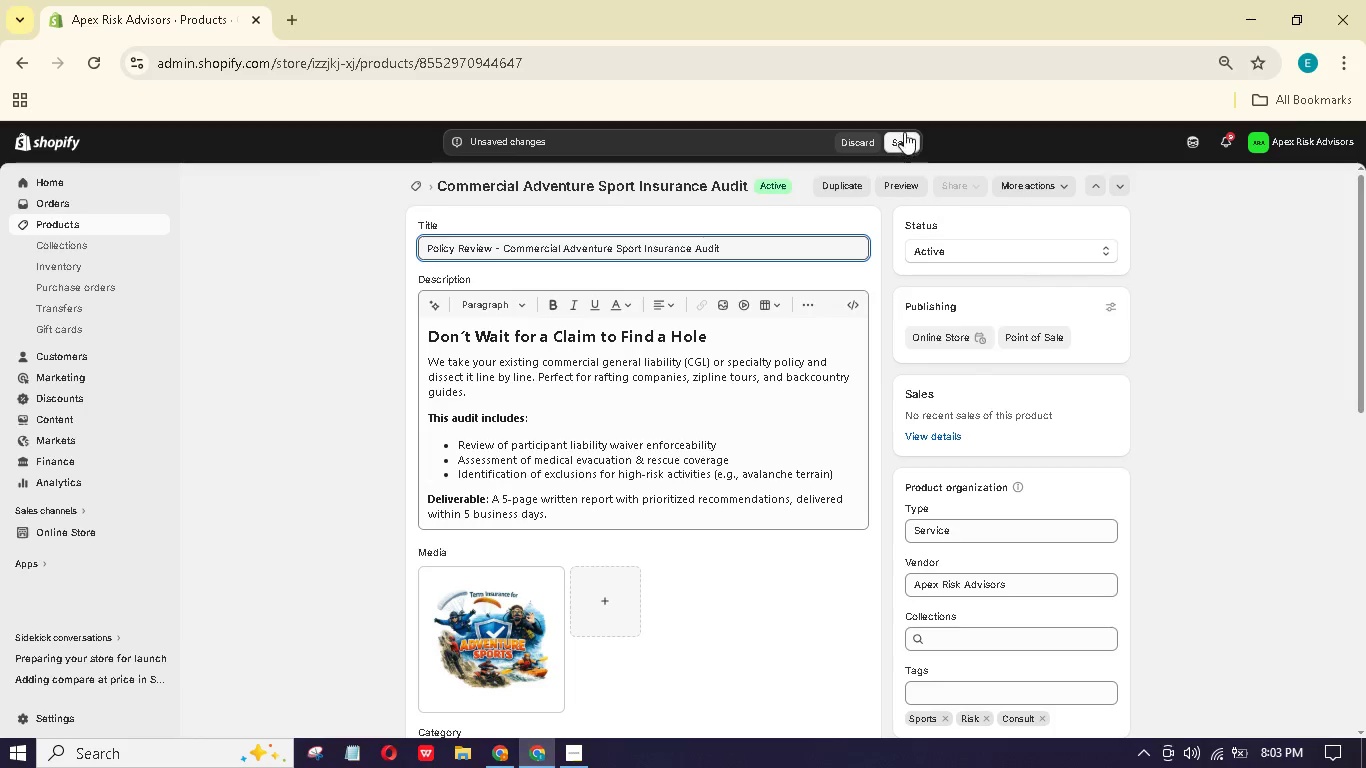 
left_click([904, 131])
 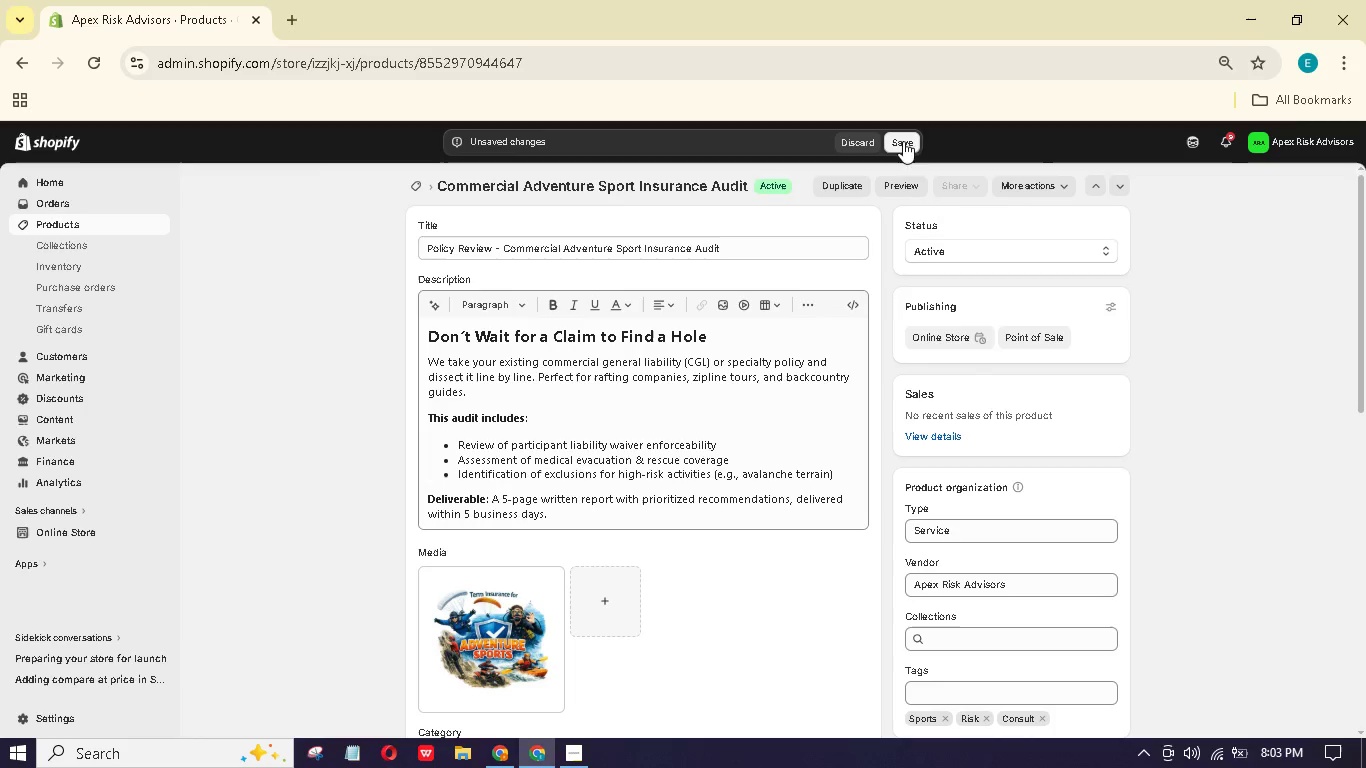 
wait(5.75)
 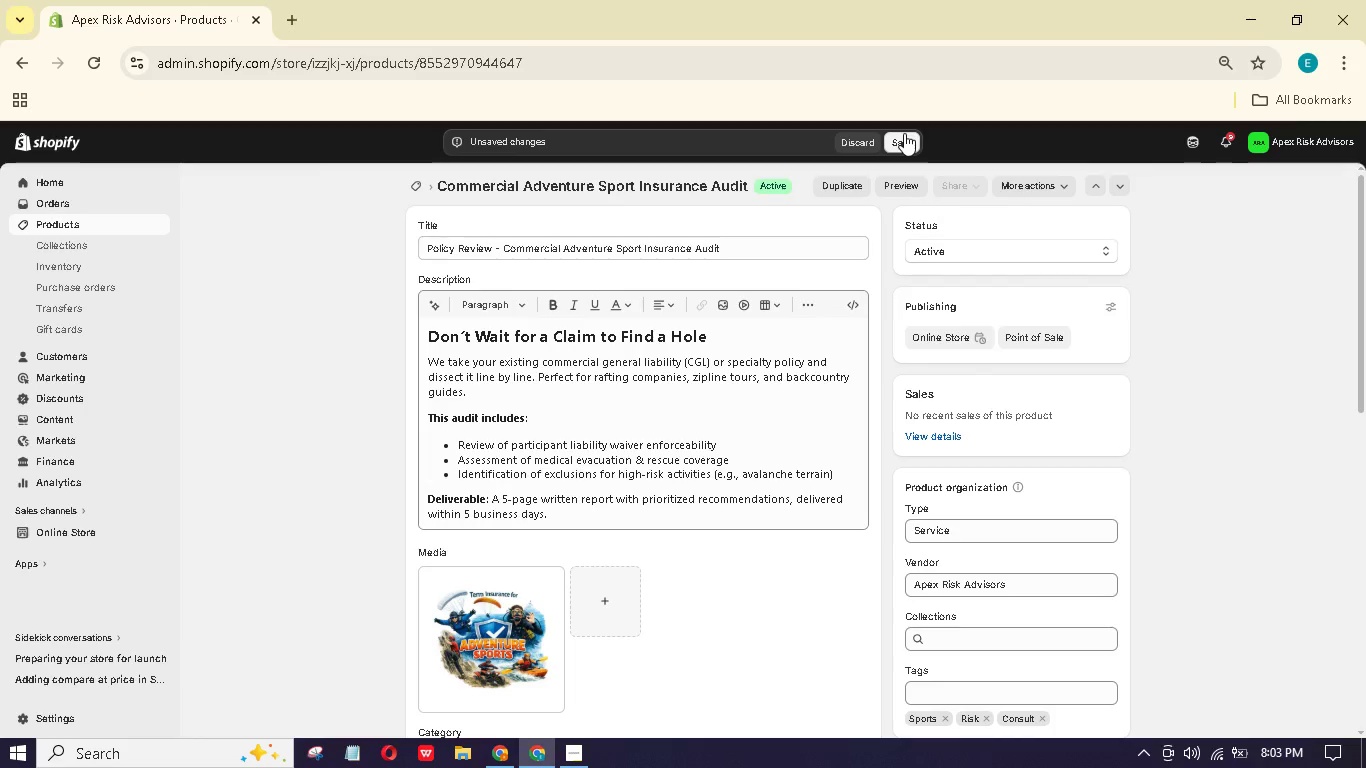 
left_click([907, 140])
 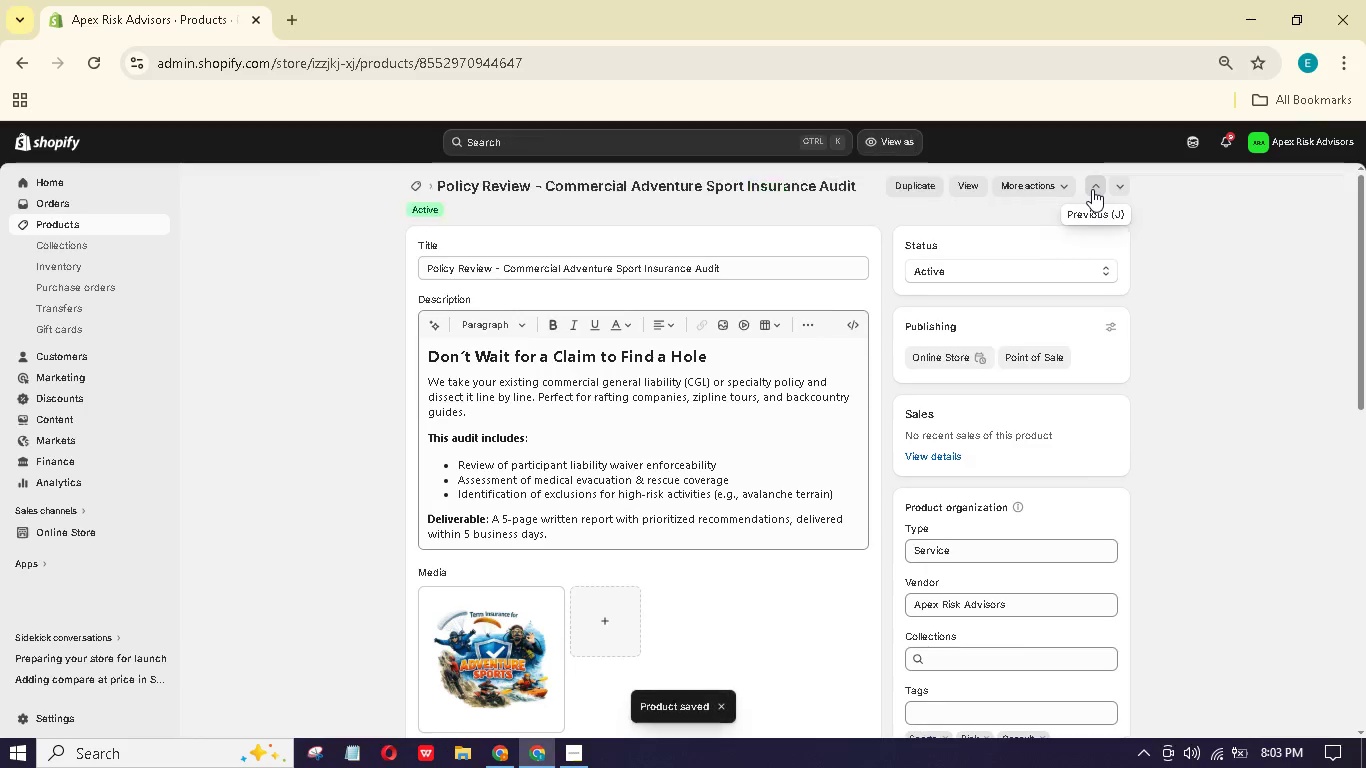 
wait(5.98)
 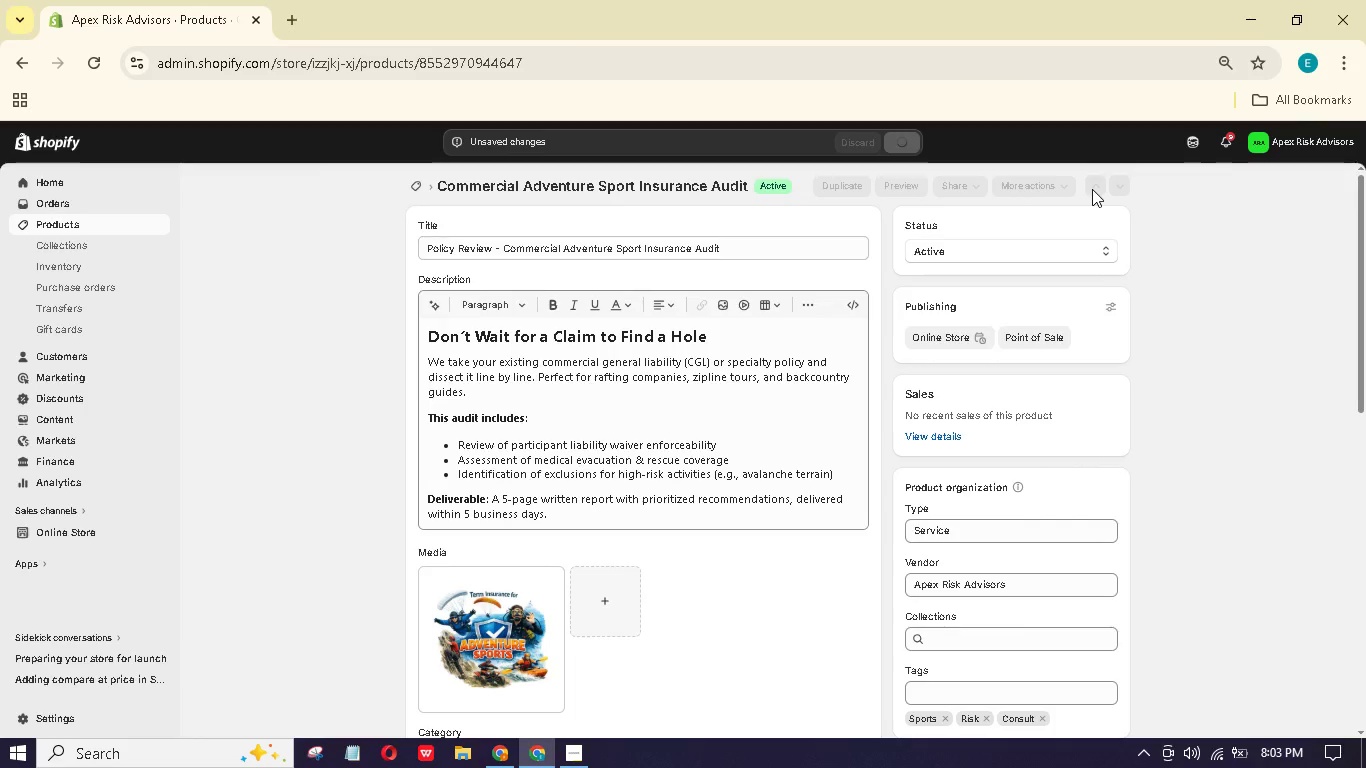 
double_click([1092, 189])
 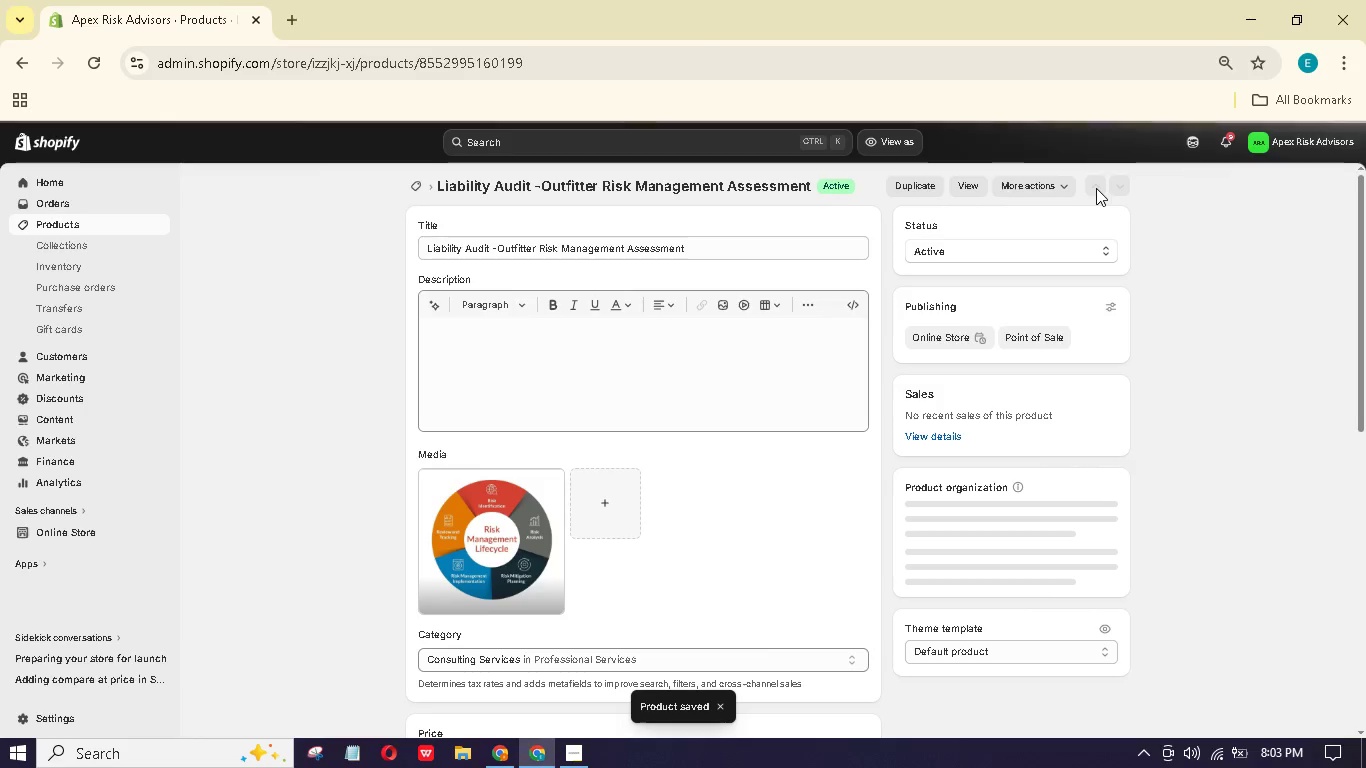 
wait(8.28)
 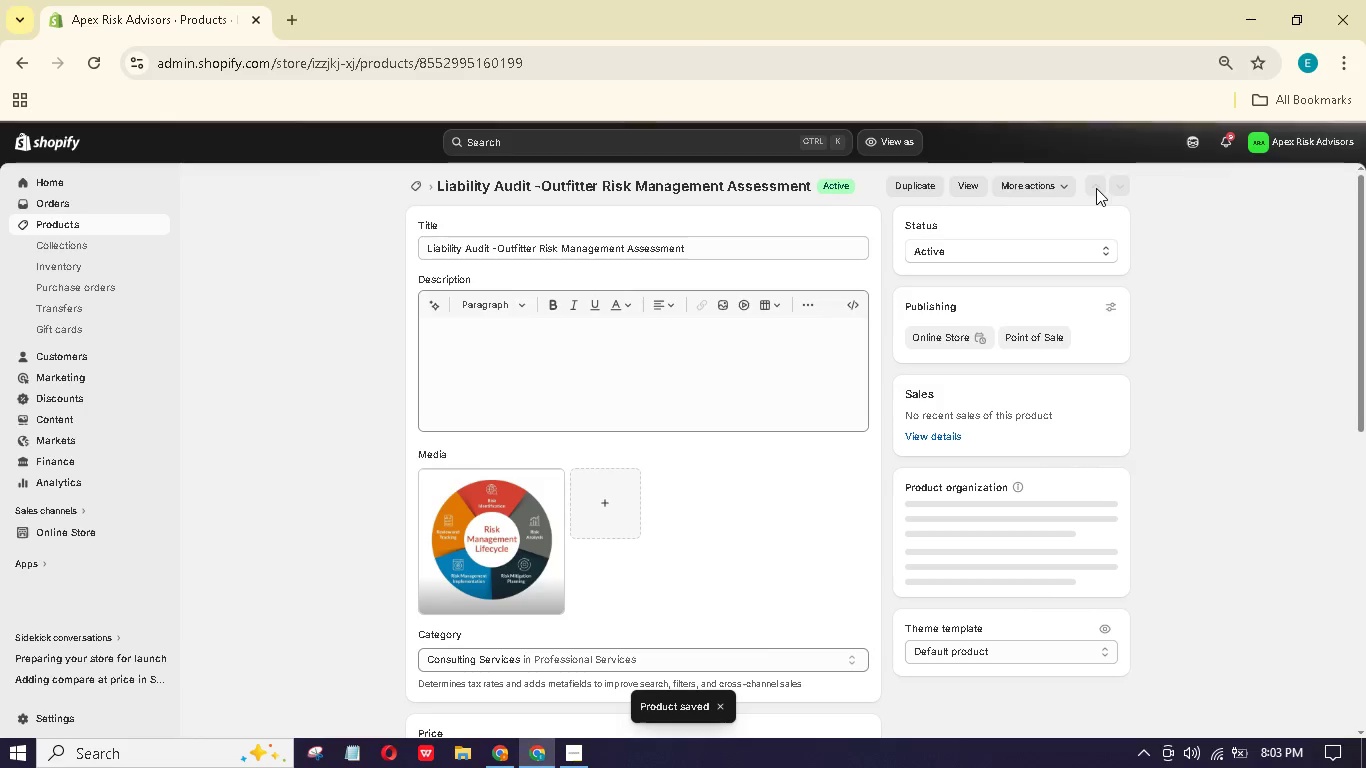 
left_click([429, 249])
 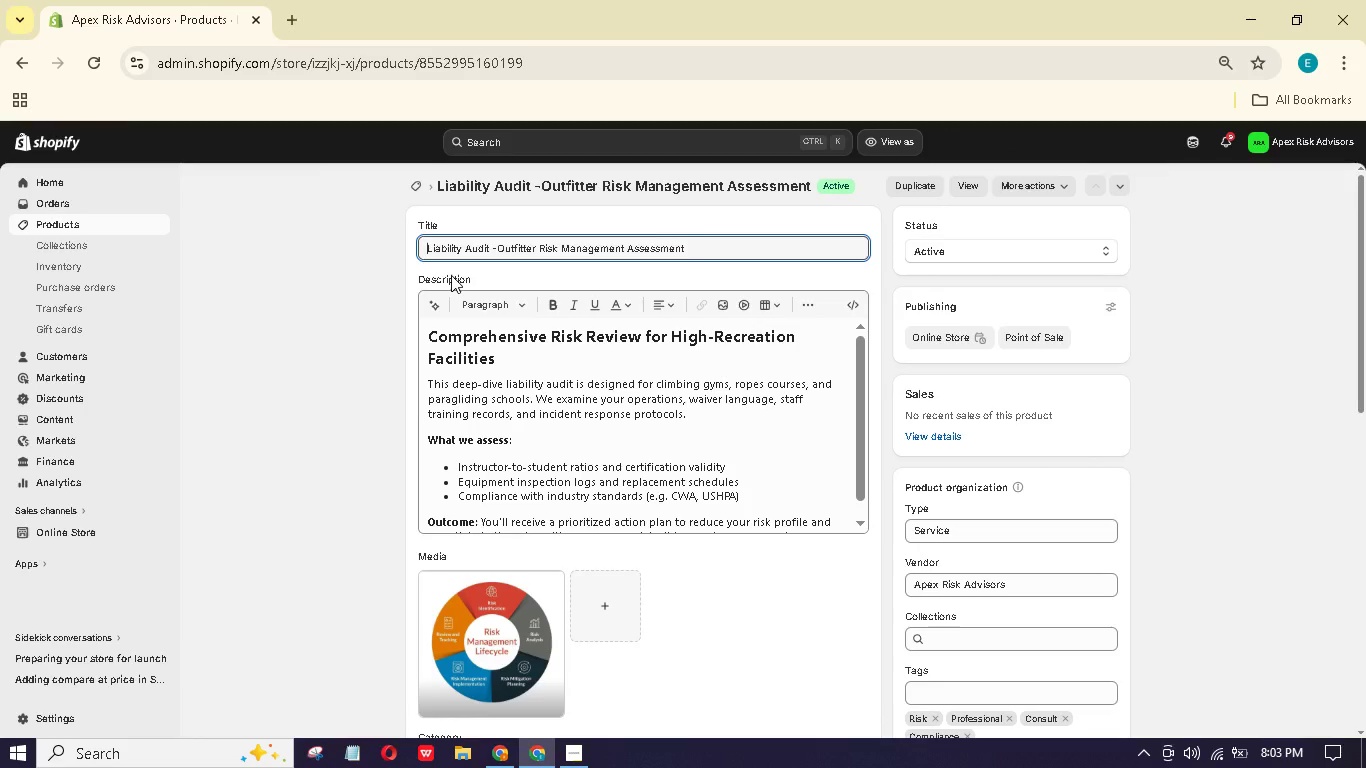 
type(General Consultation - )
 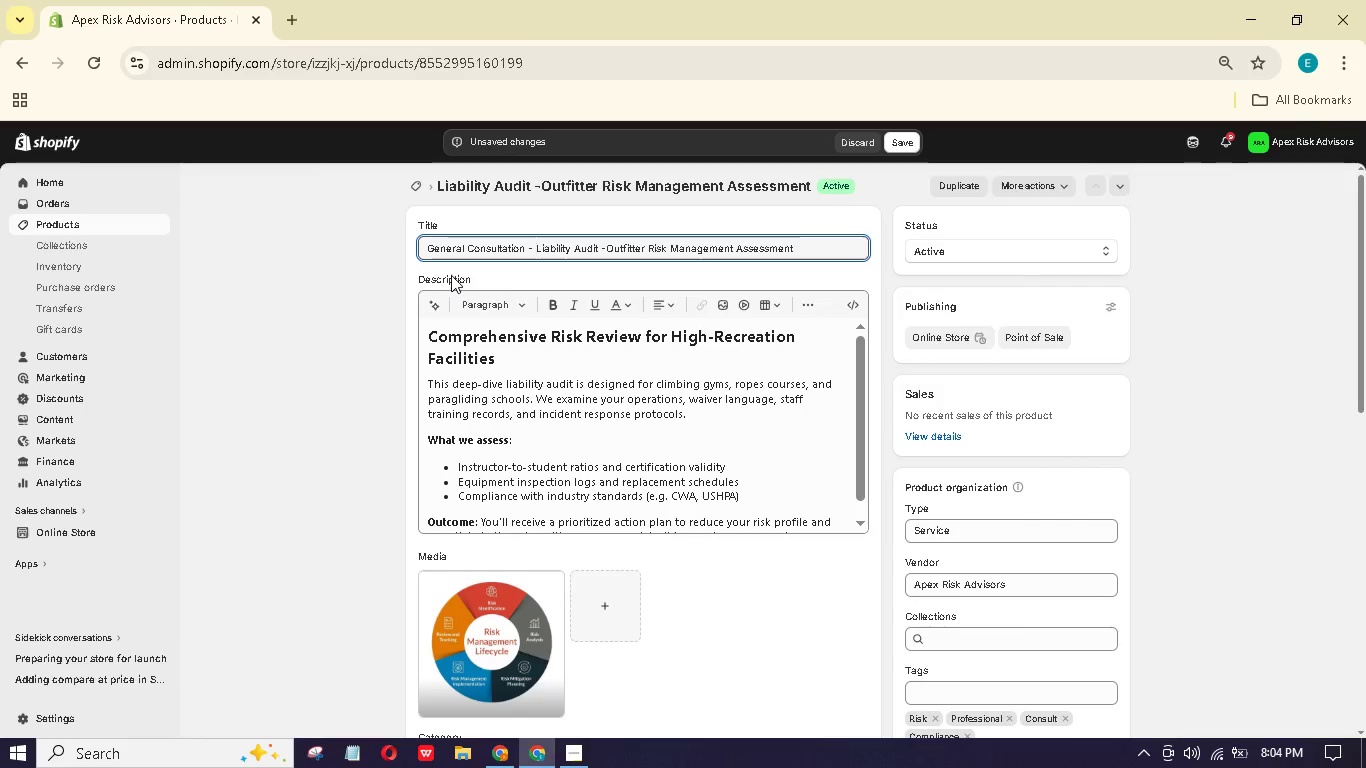 
left_click([910, 149])
 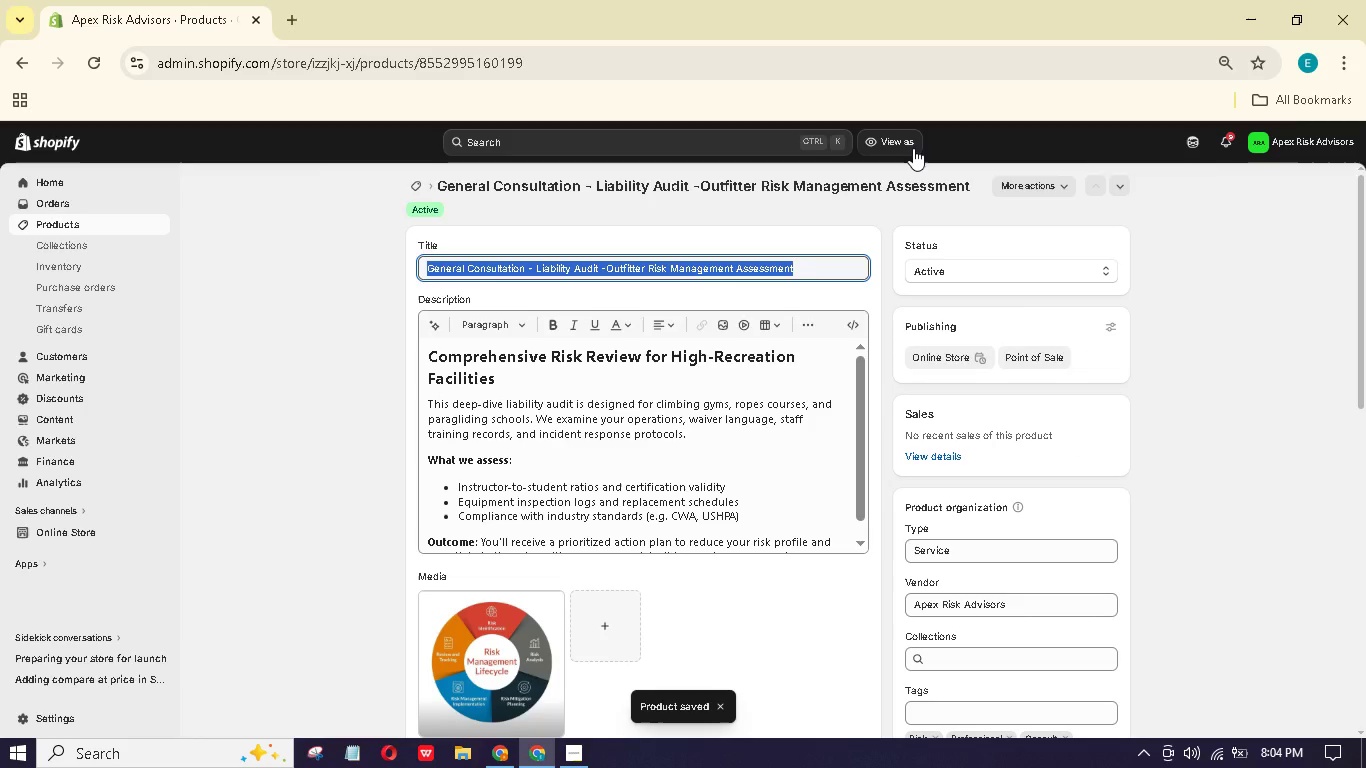 
wait(11.84)
 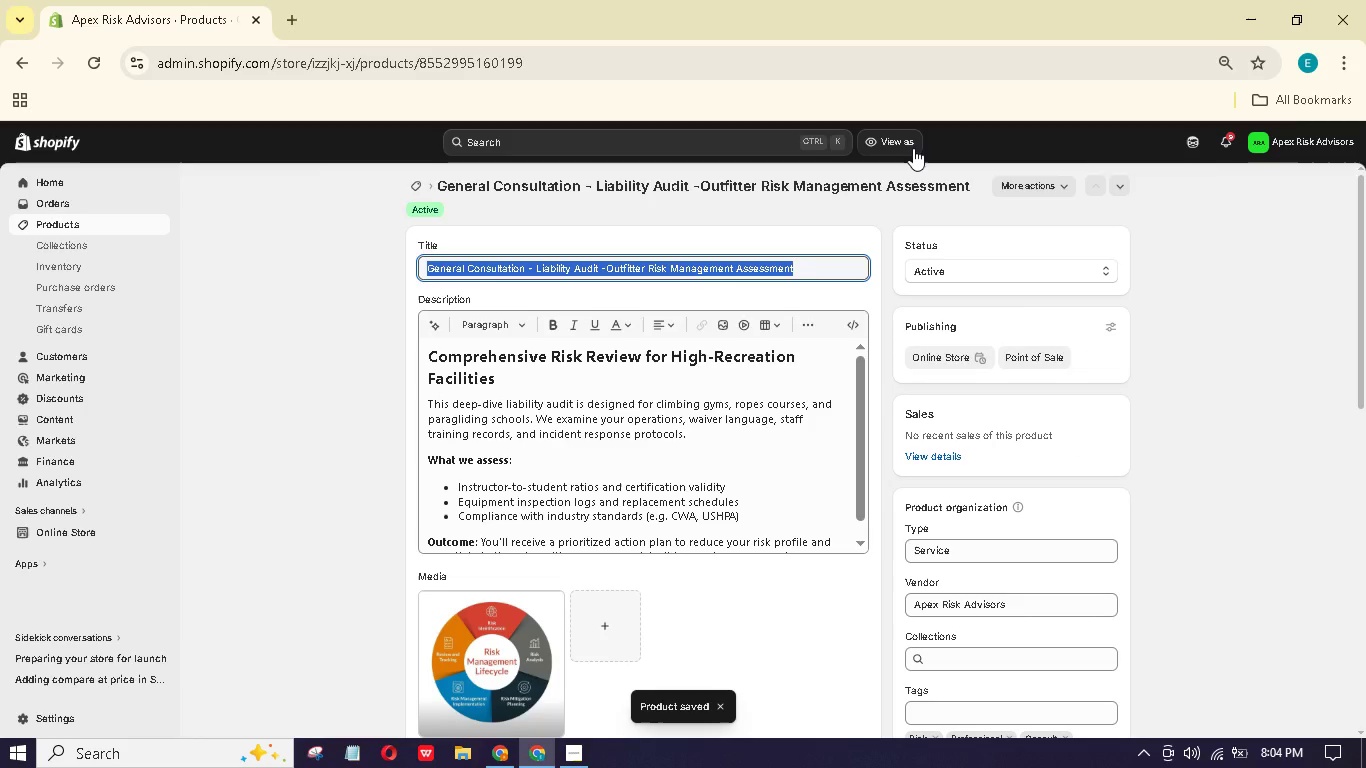 
left_click([75, 221])
 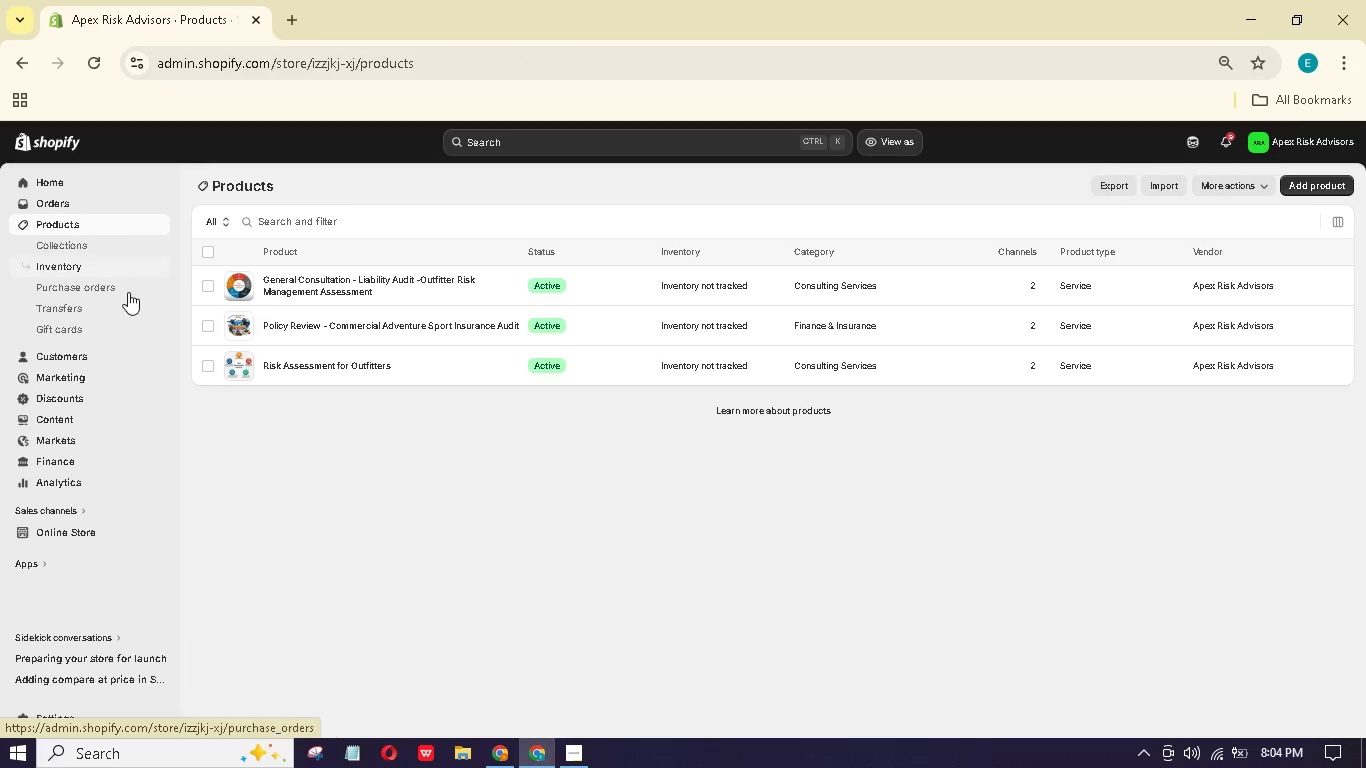 
wait(6.0)
 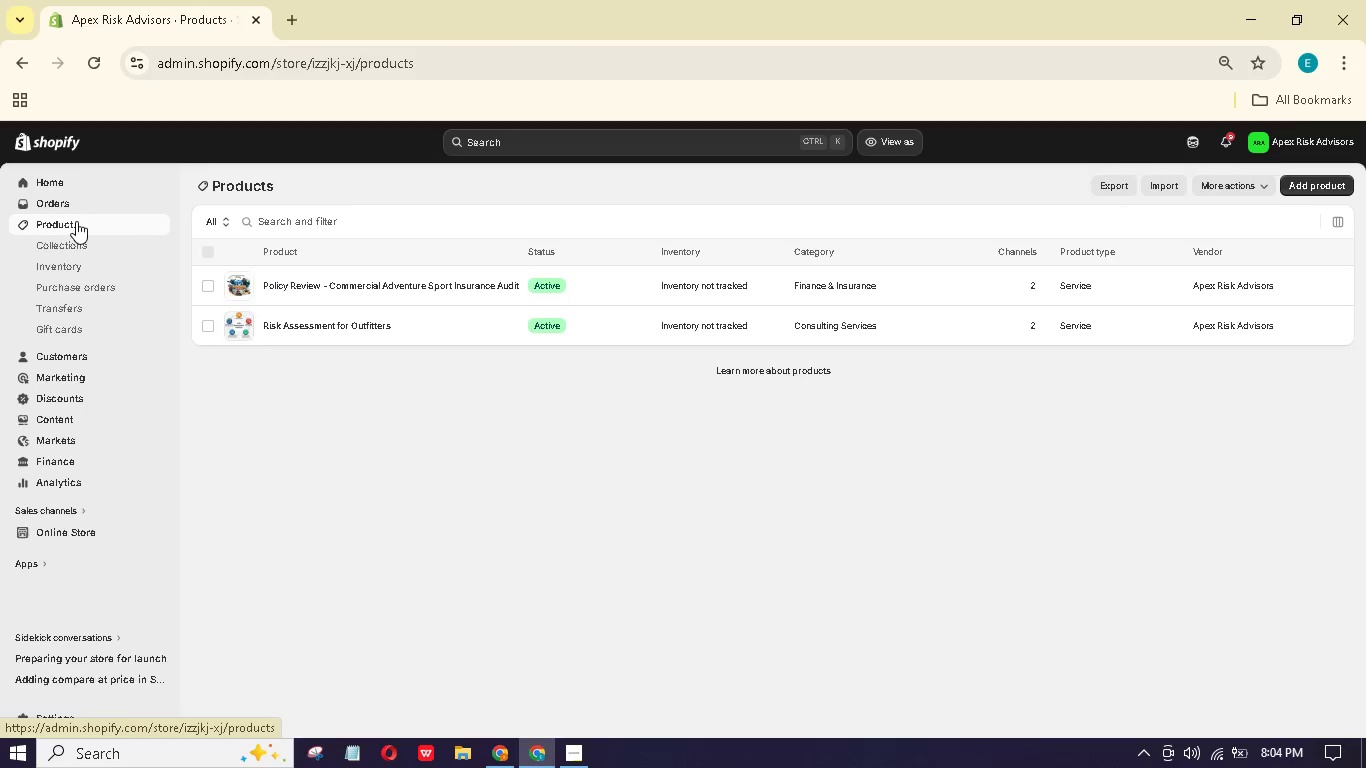 
left_click([64, 535])
 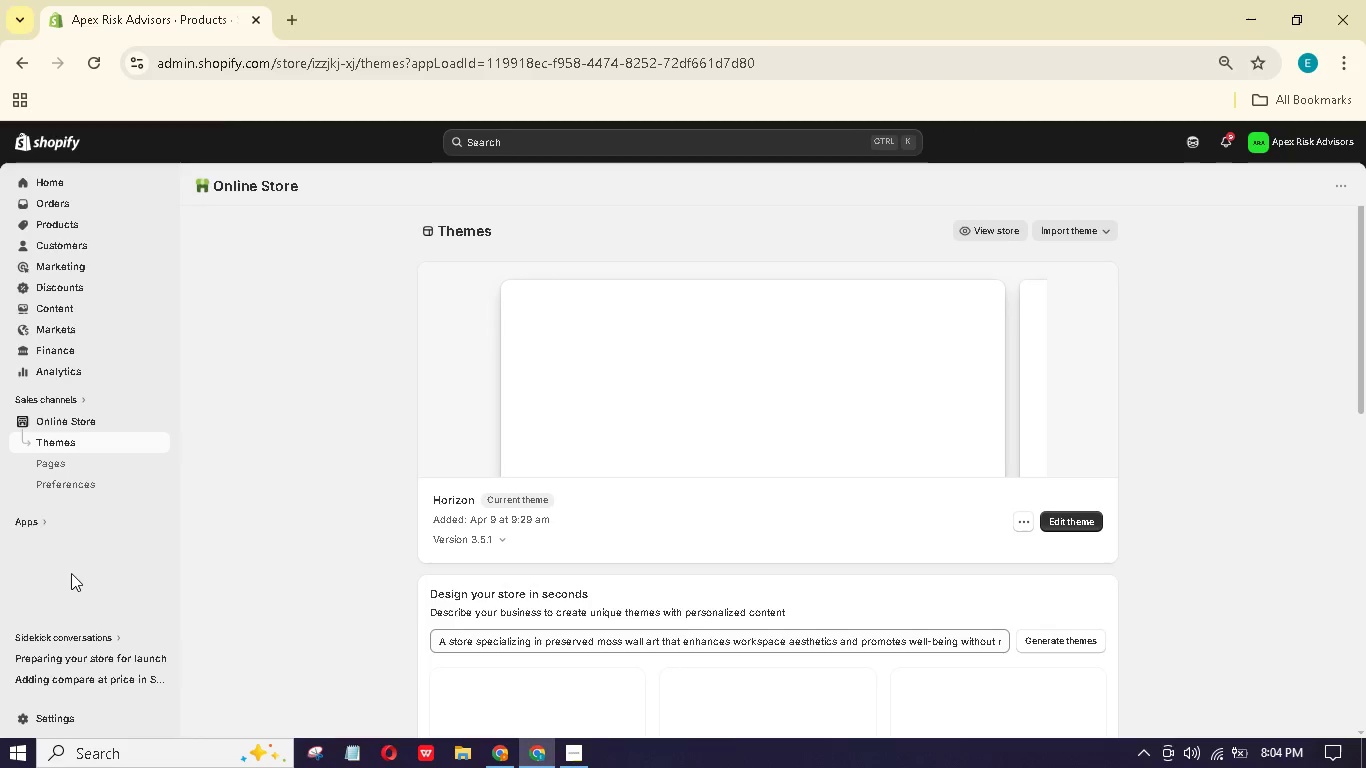 
wait(13.59)
 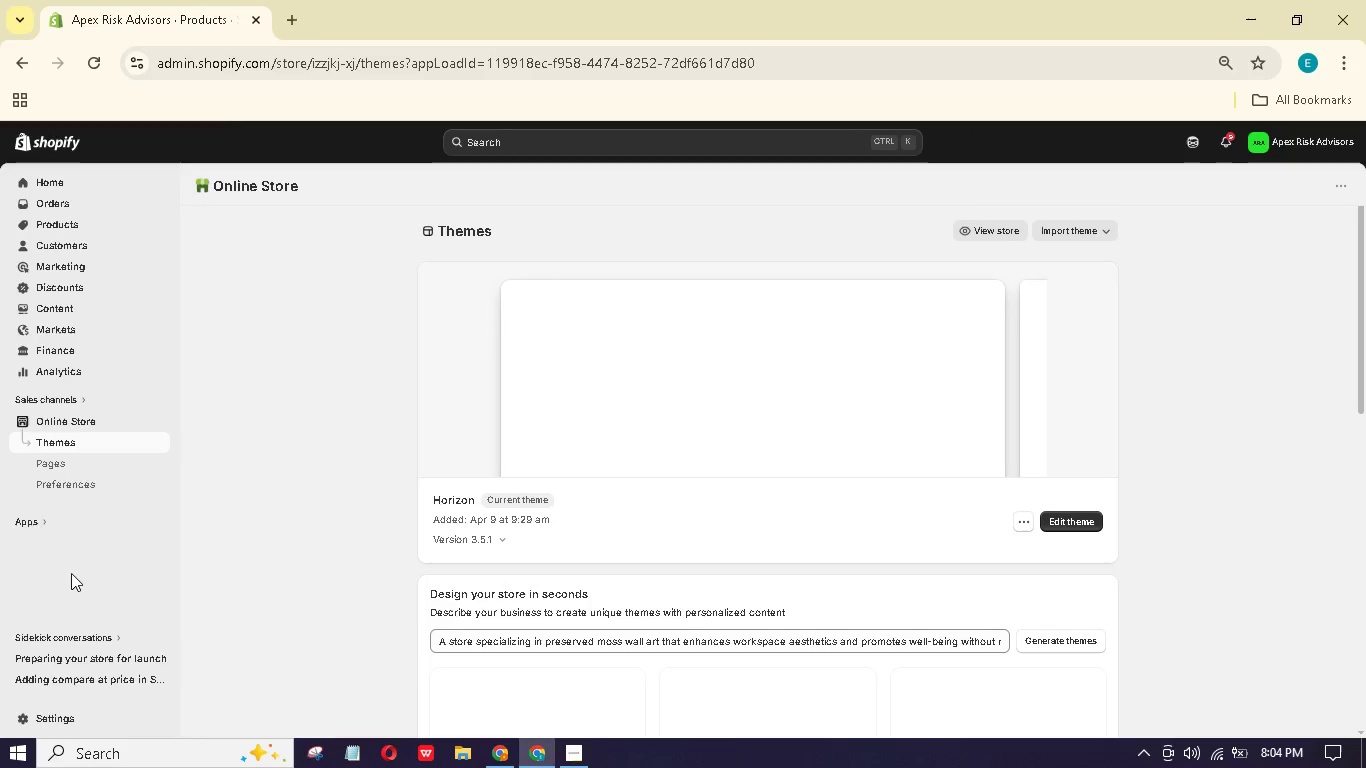 
left_click([873, 434])
 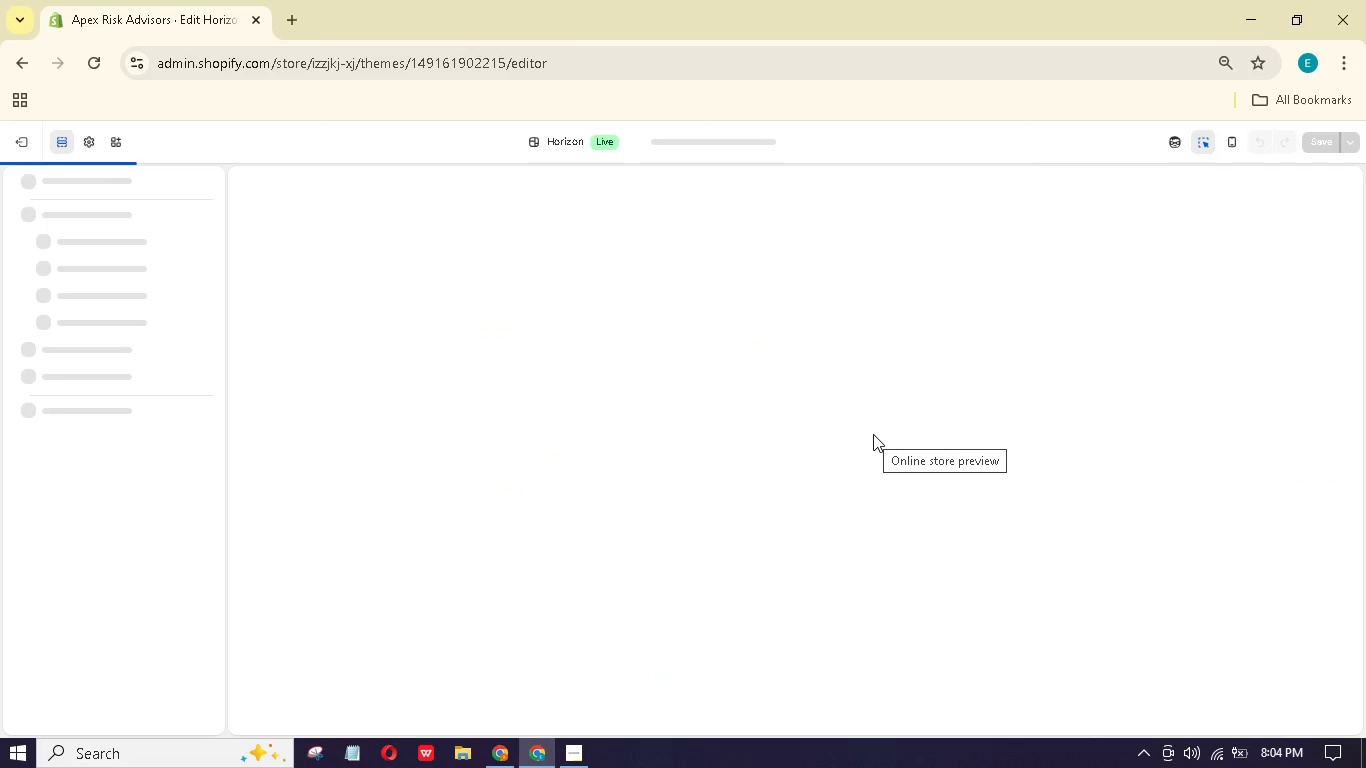 
wait(10.44)
 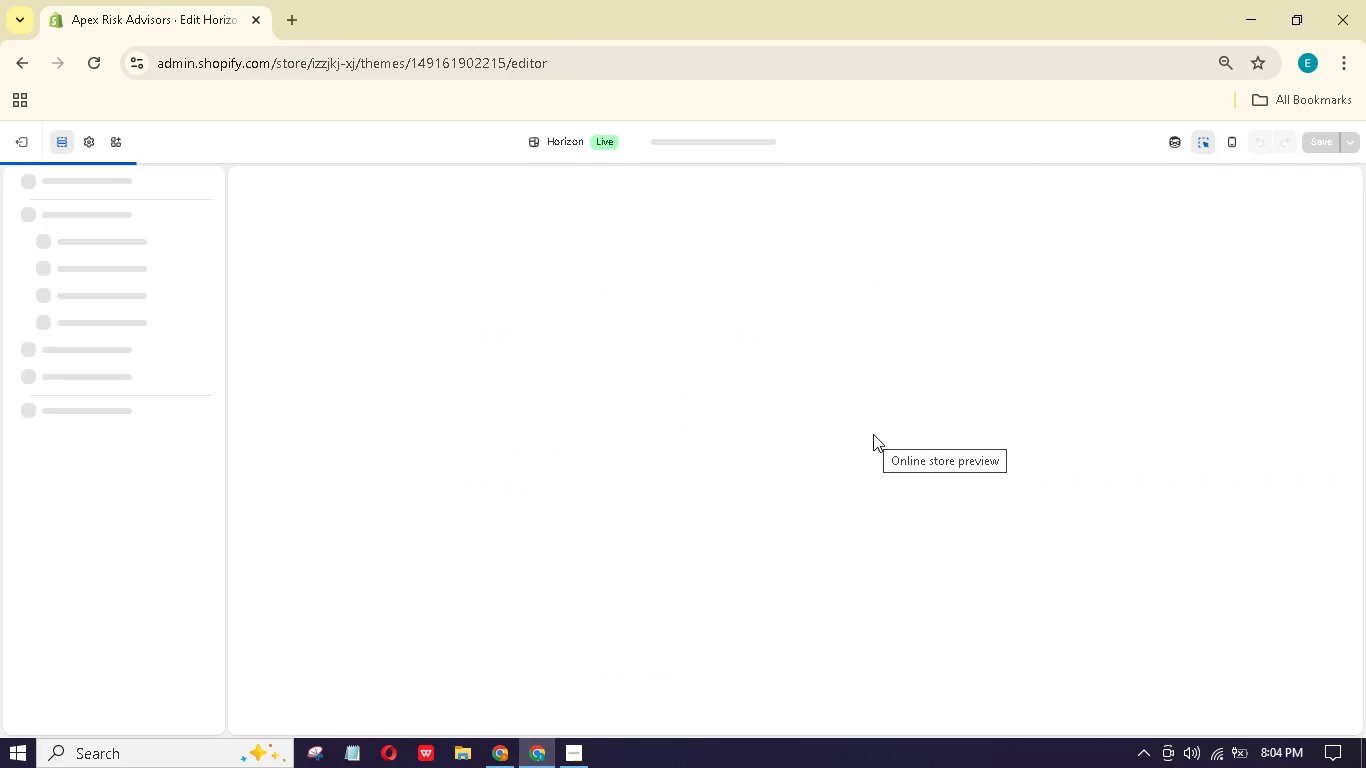 
scroll: coordinate [903, 360], scroll_direction: down, amount: 5.0
 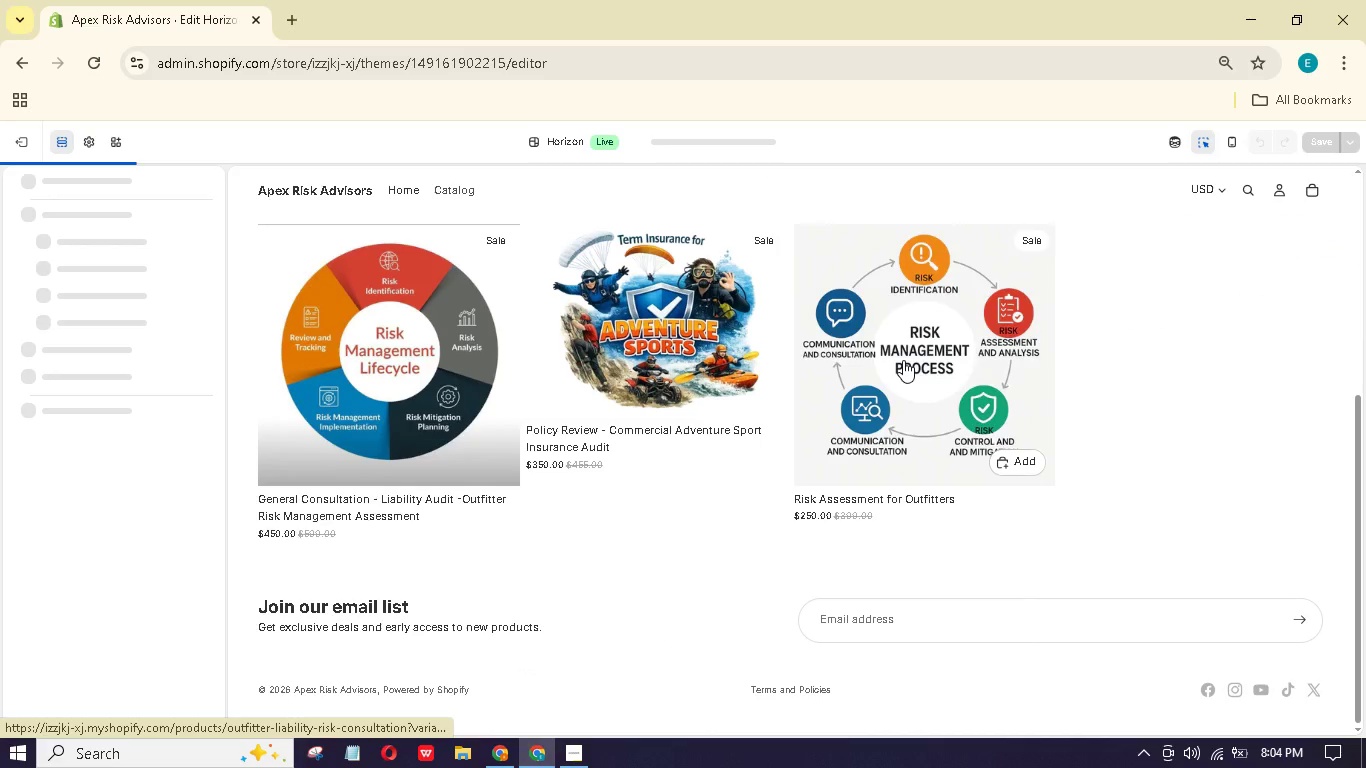 
left_click([912, 350])
 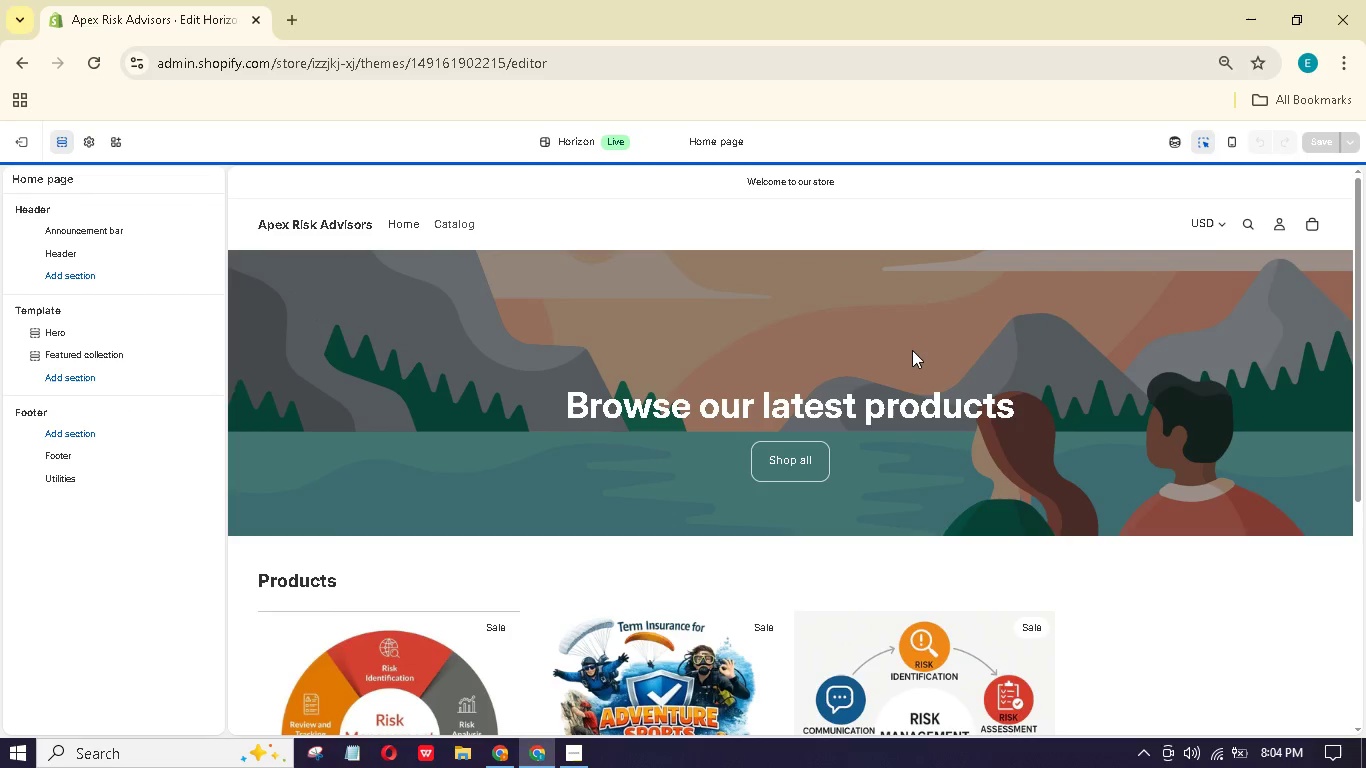 
scroll: coordinate [903, 360], scroll_direction: up, amount: 8.0
 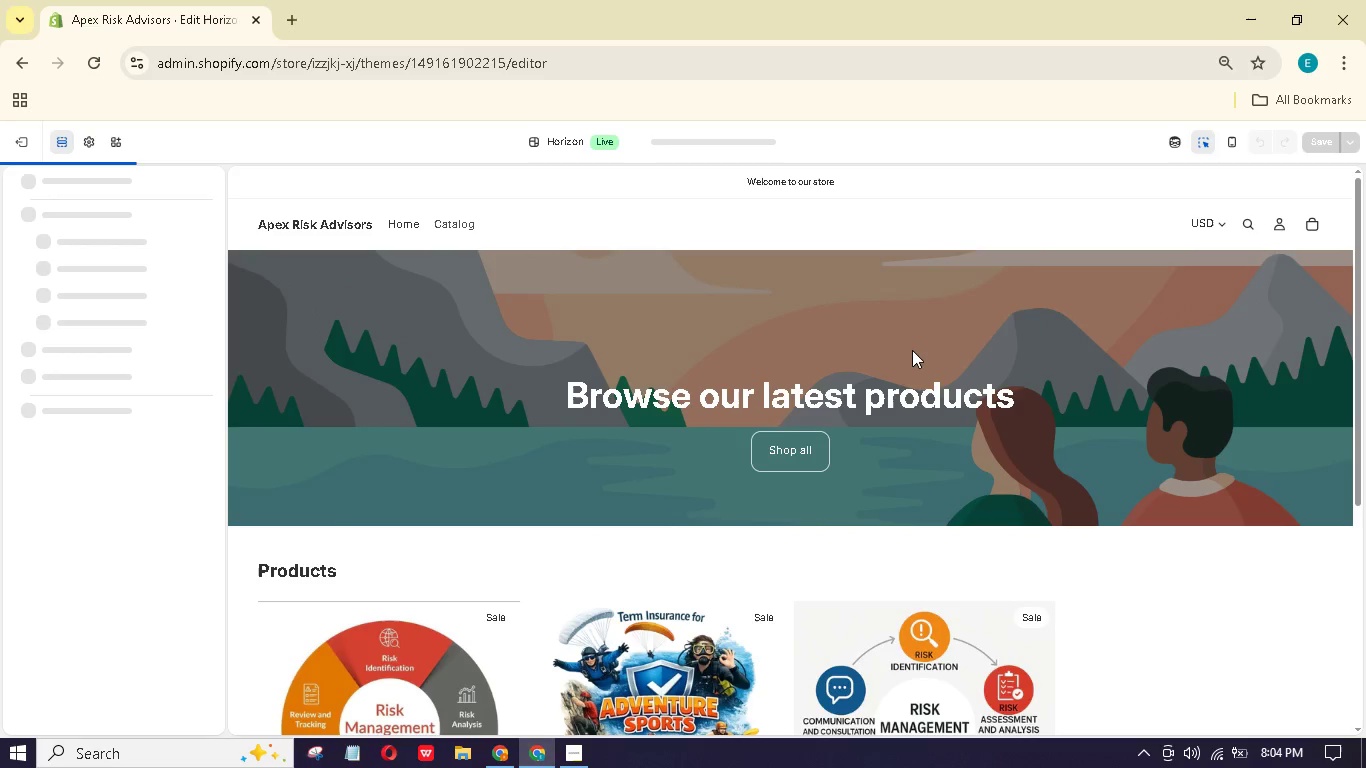 
wait(5.2)
 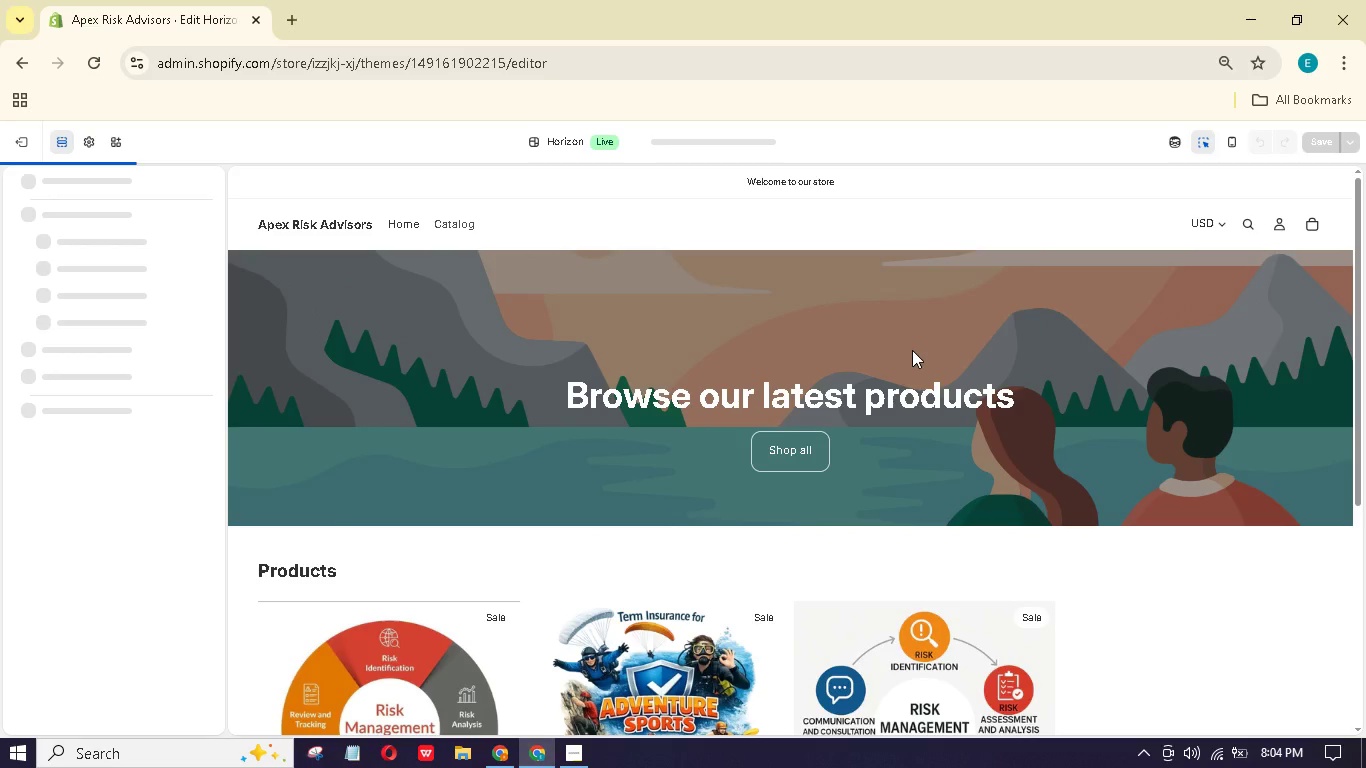 
left_click([964, 347])
 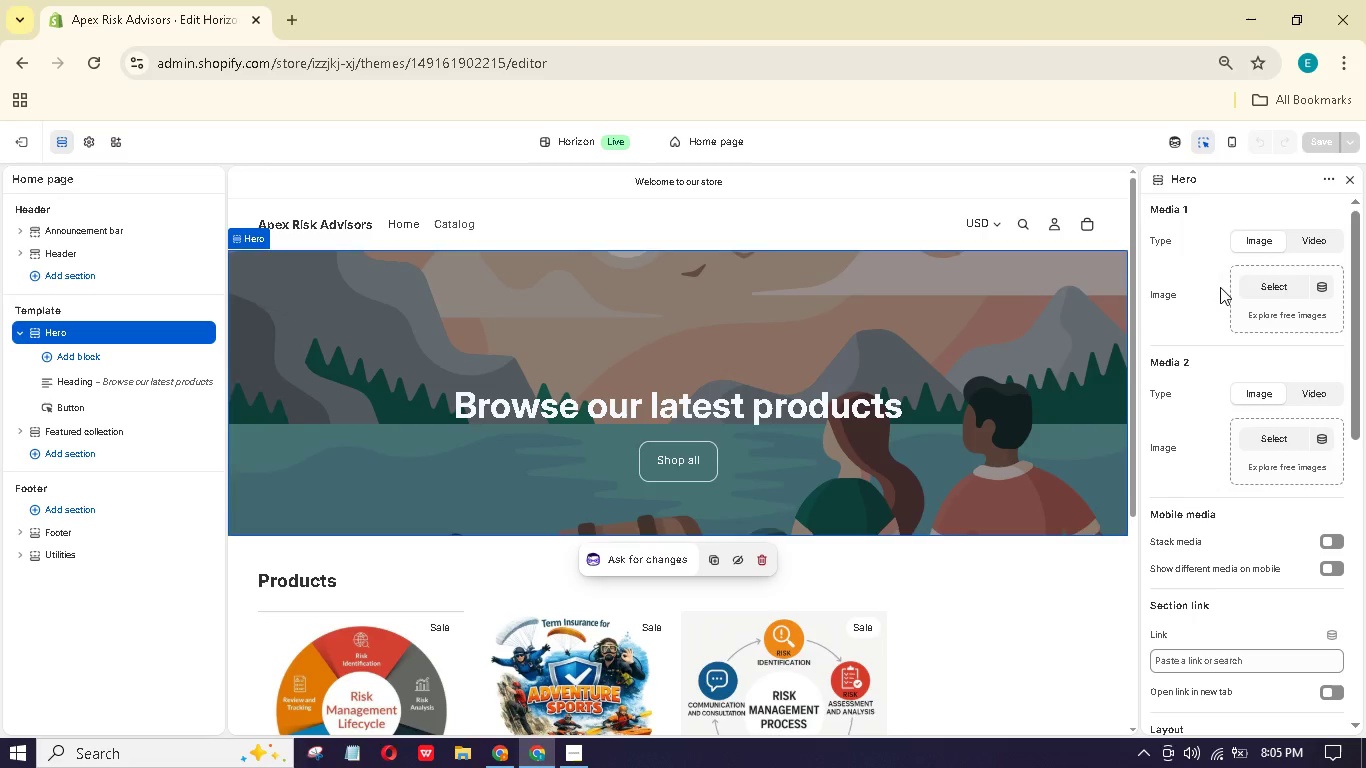 
left_click([1282, 280])
 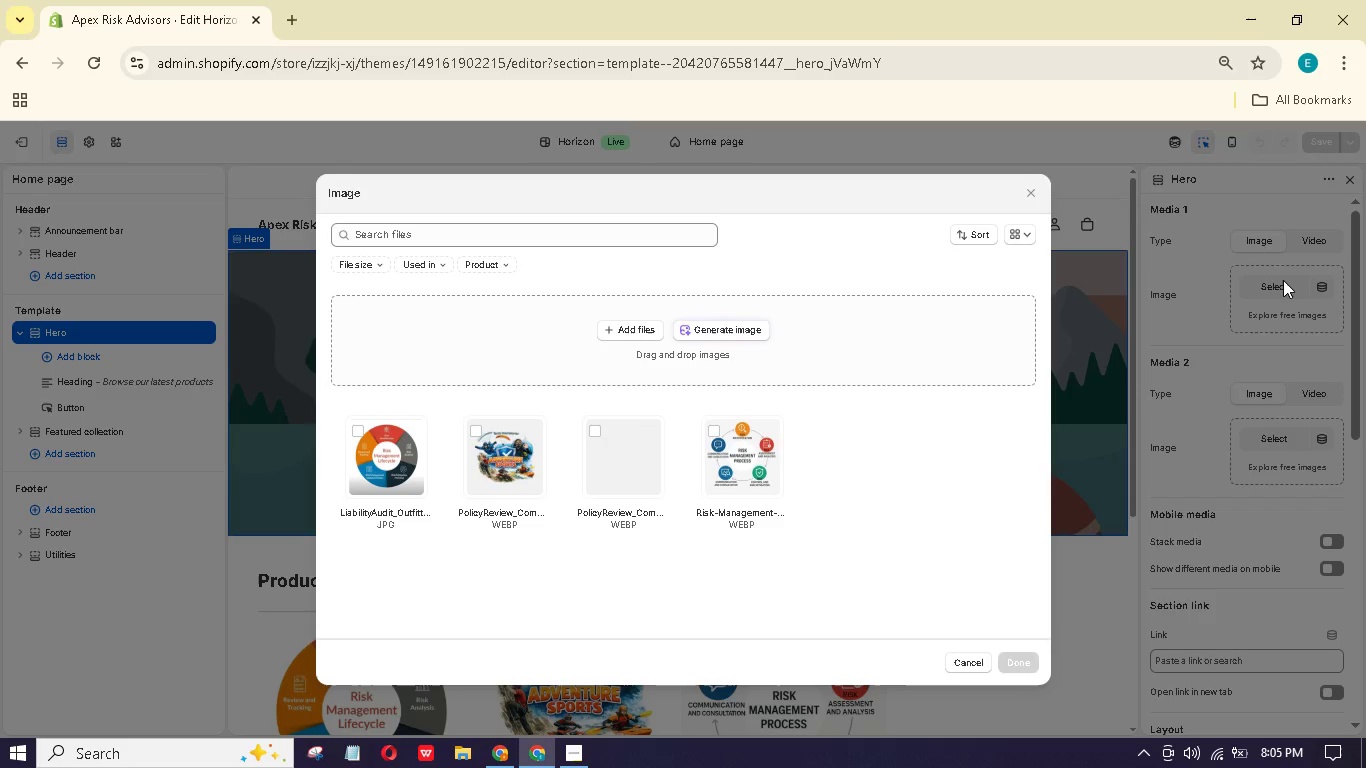 
wait(11.93)
 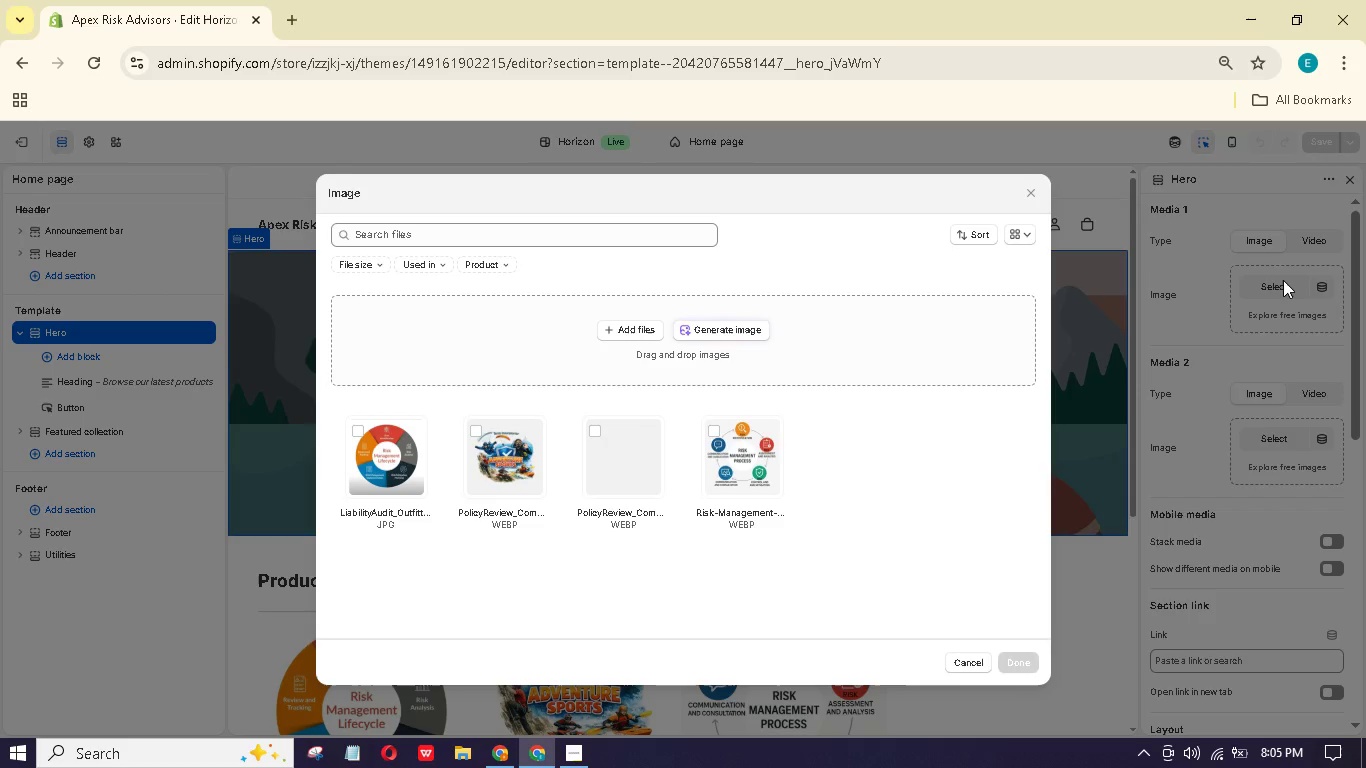 
mouse_move([973, 654])
 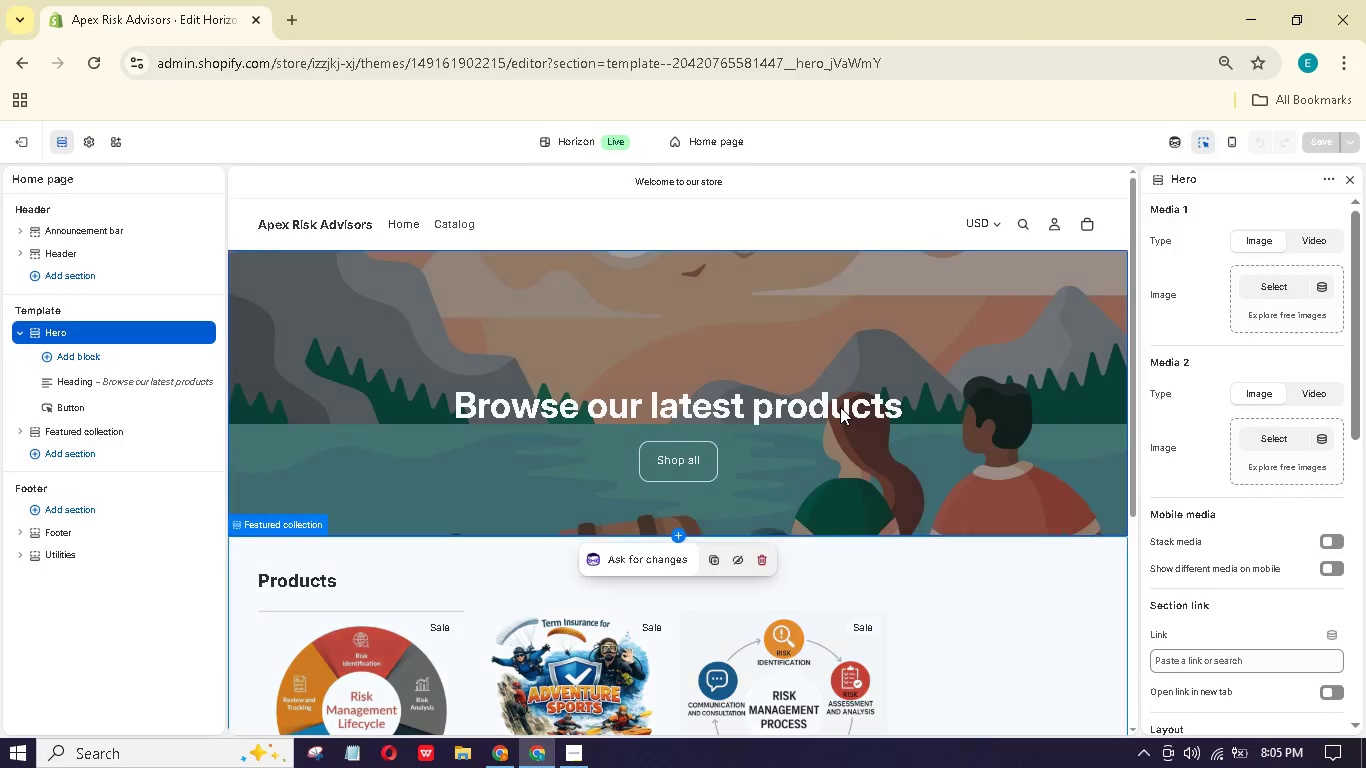 
left_click([840, 407])
 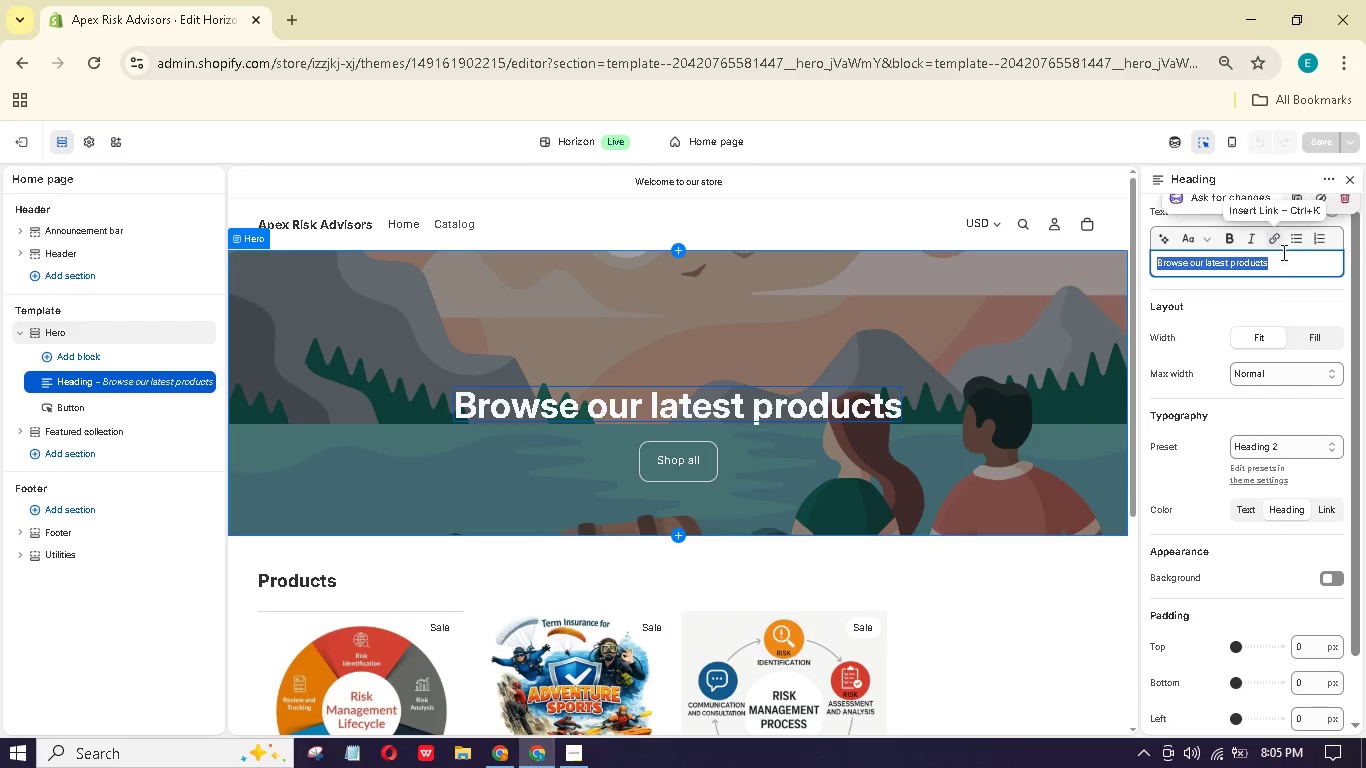 
wait(12.25)
 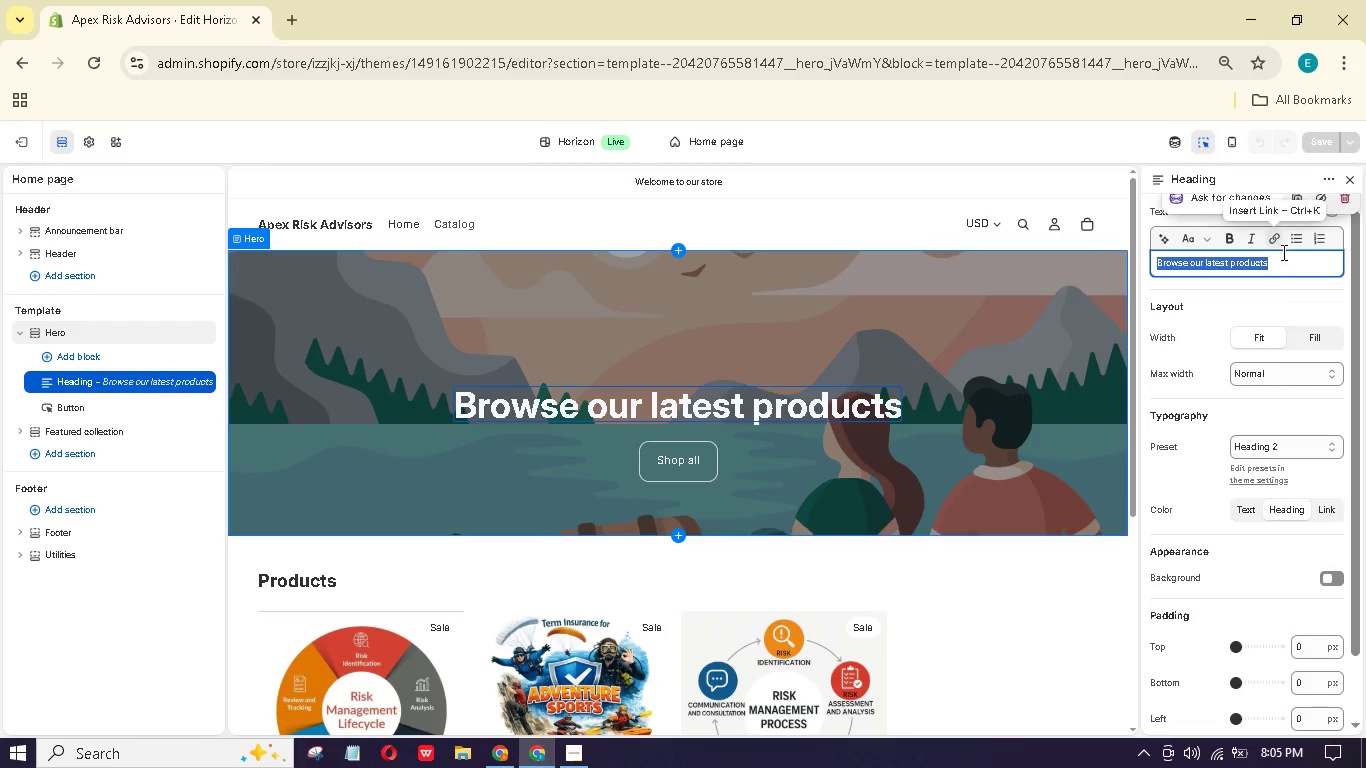 
left_click([1296, 263])
 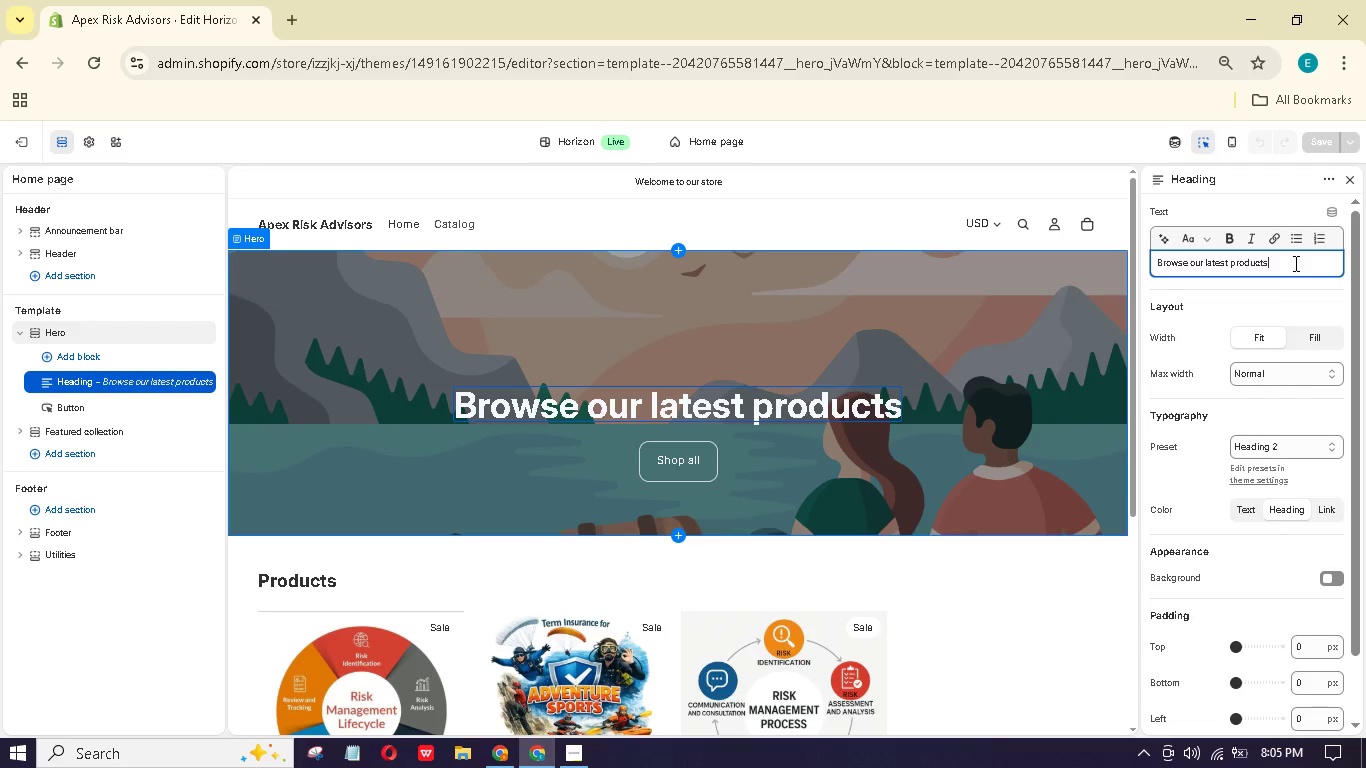 
left_click_drag(start_coordinate=[1294, 263], to_coordinate=[1232, 266])
 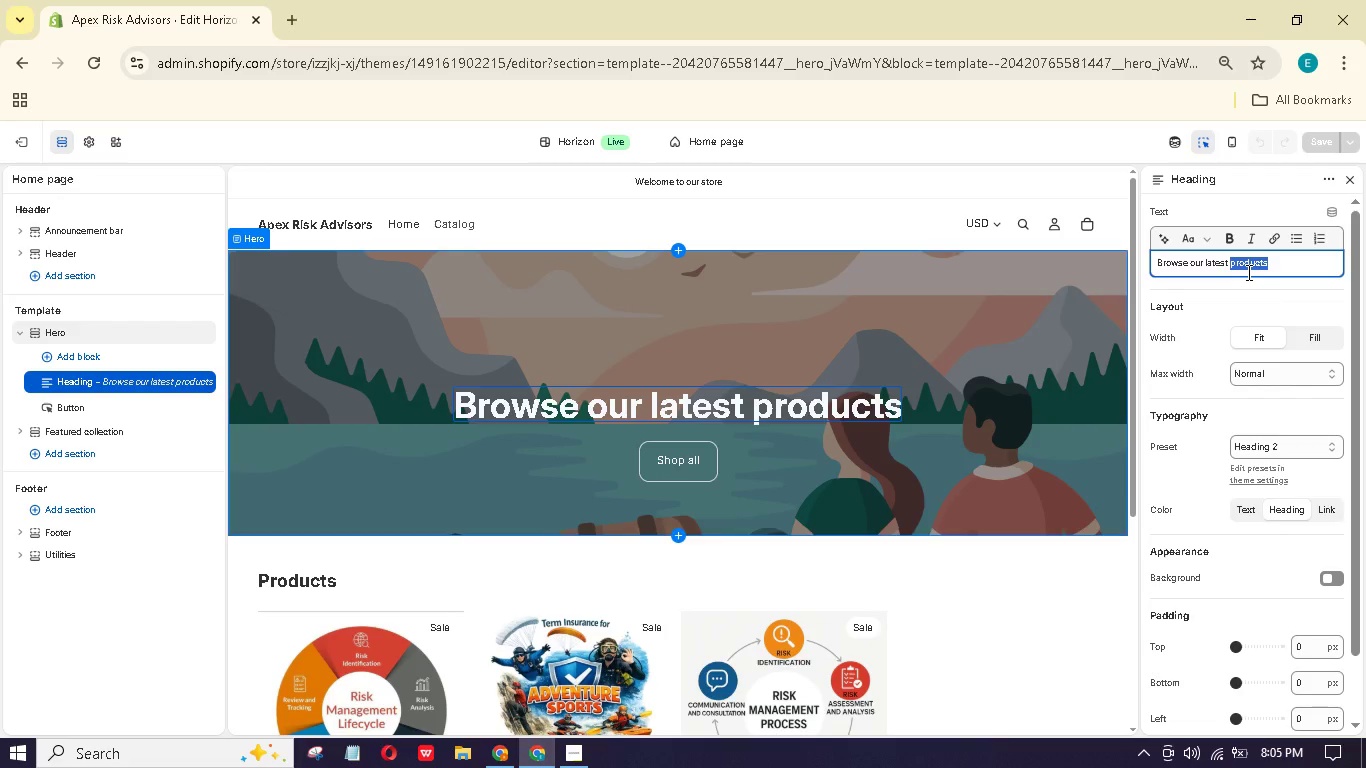 
type(Serviv)
key(Backspace)
type(ces)
 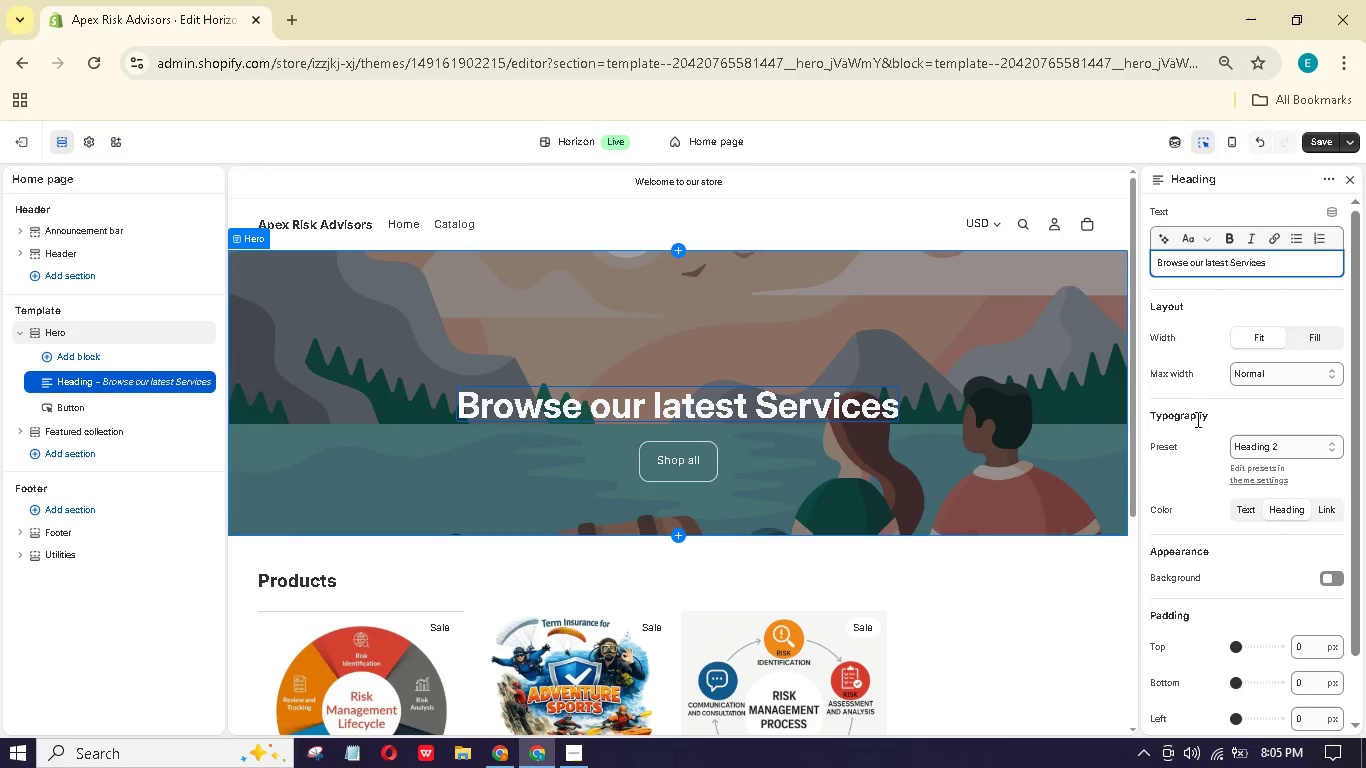 
scroll: coordinate [1263, 501], scroll_direction: down, amount: 8.0
 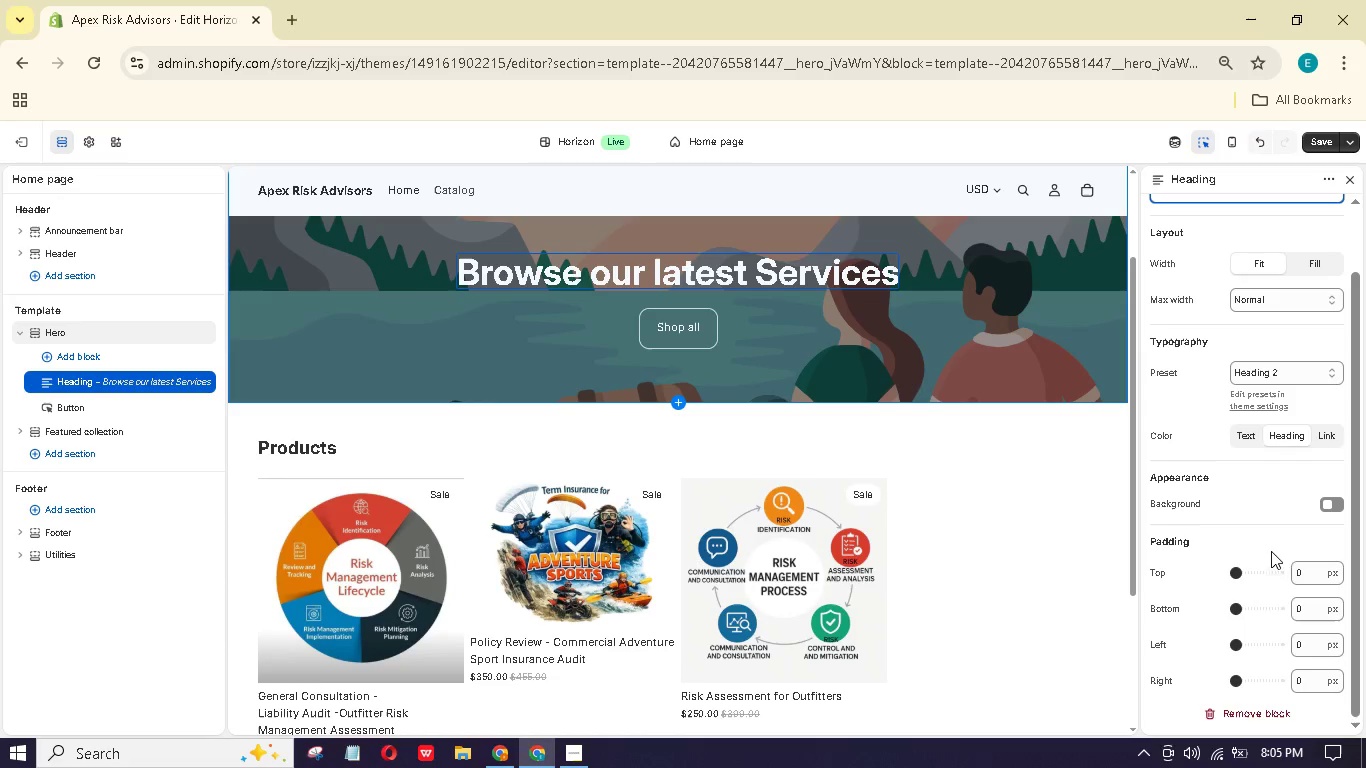 
left_click([1046, 330])
 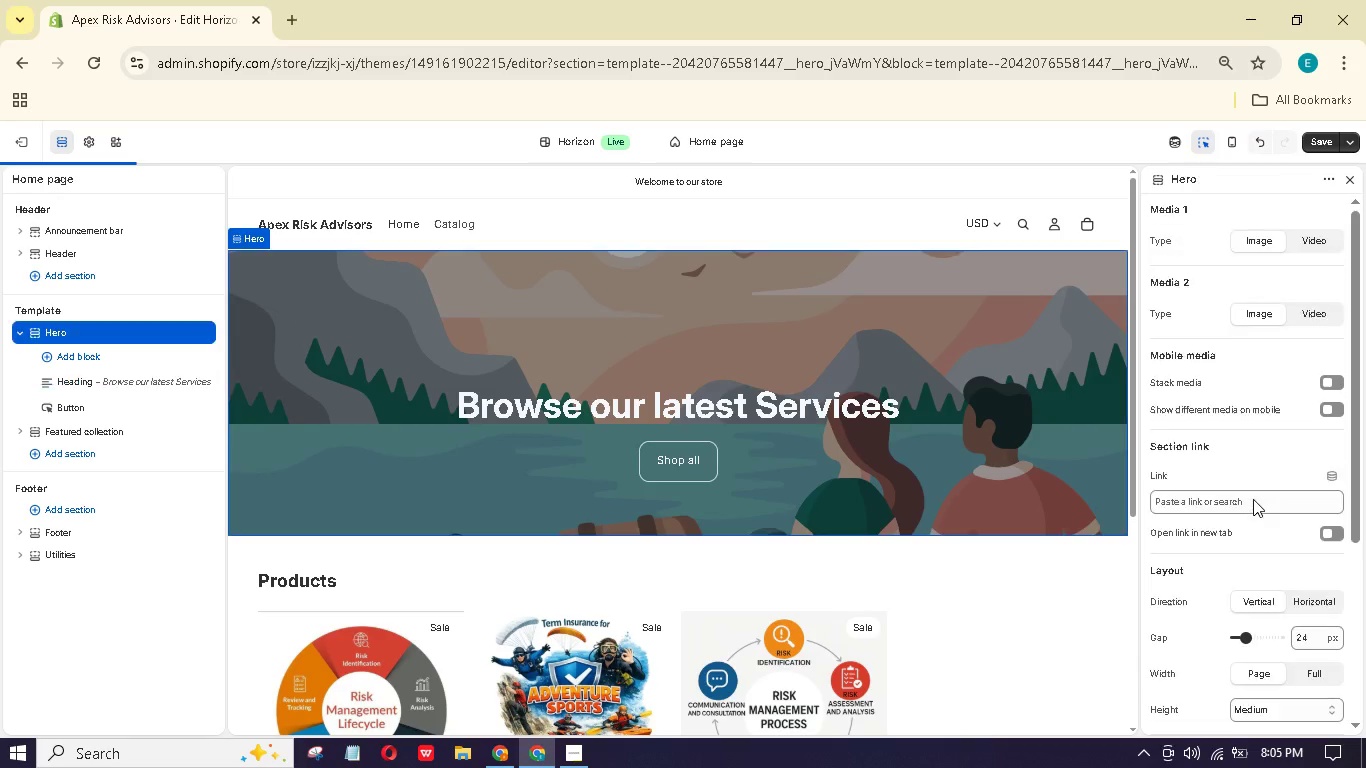 
scroll: coordinate [1244, 554], scroll_direction: up, amount: 4.0
 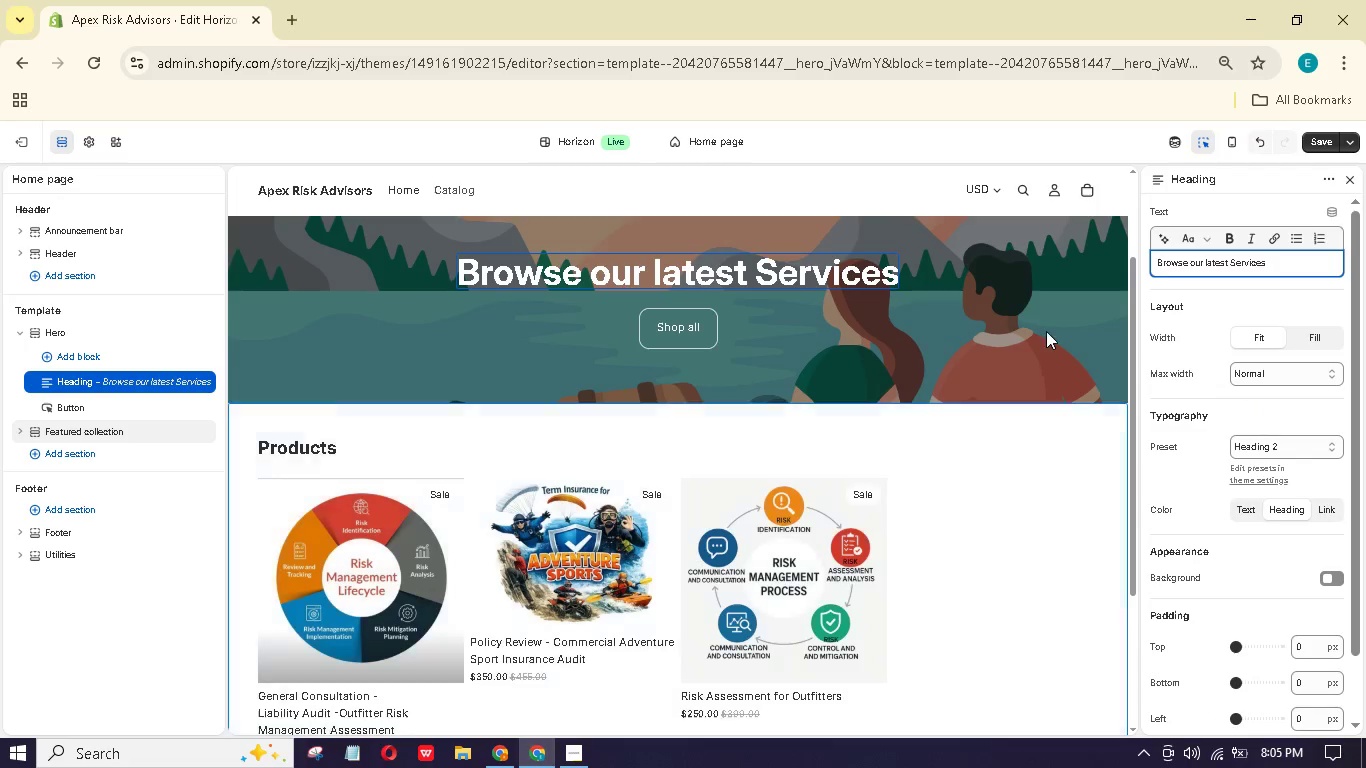 
scroll: coordinate [1253, 499], scroll_direction: down, amount: 1.0
 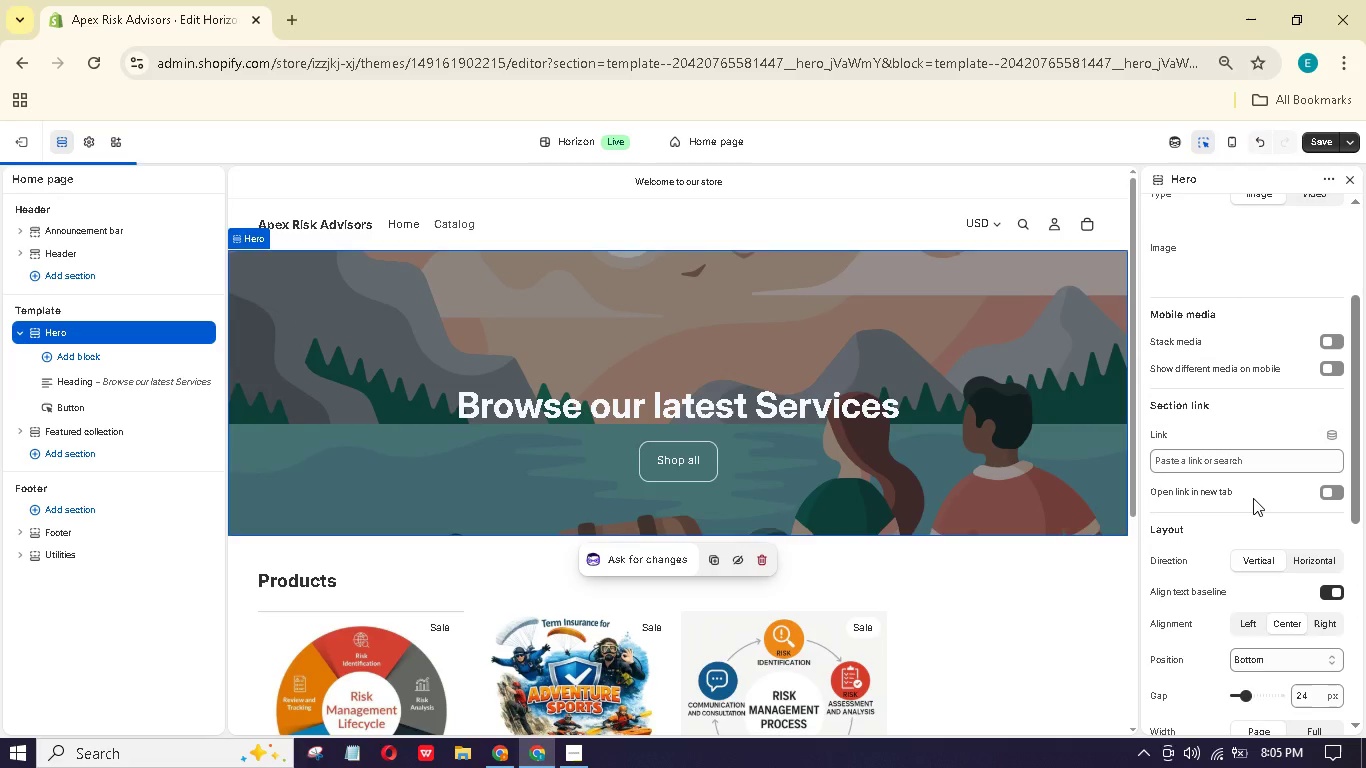 
scroll: coordinate [1253, 497], scroll_direction: up, amount: 2.0
 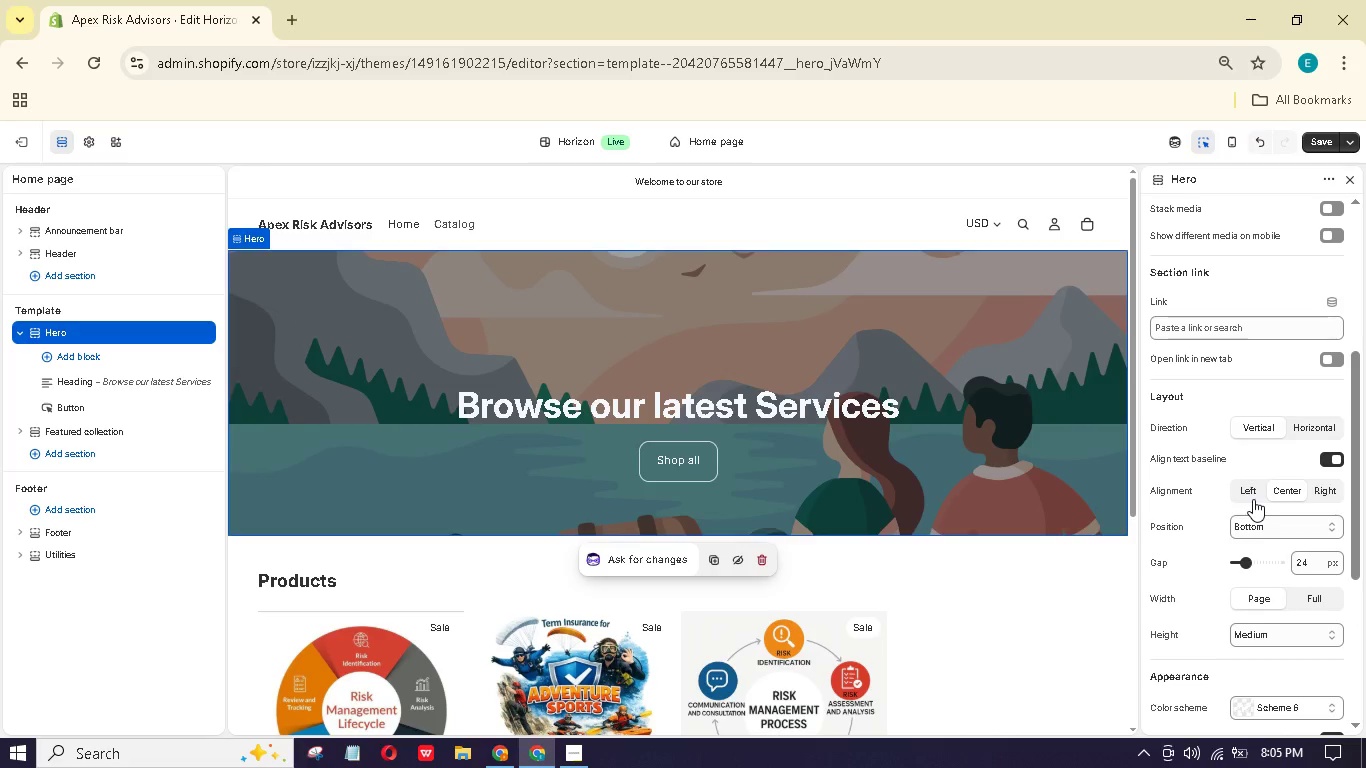 
scroll: coordinate [1253, 499], scroll_direction: down, amount: 5.0
 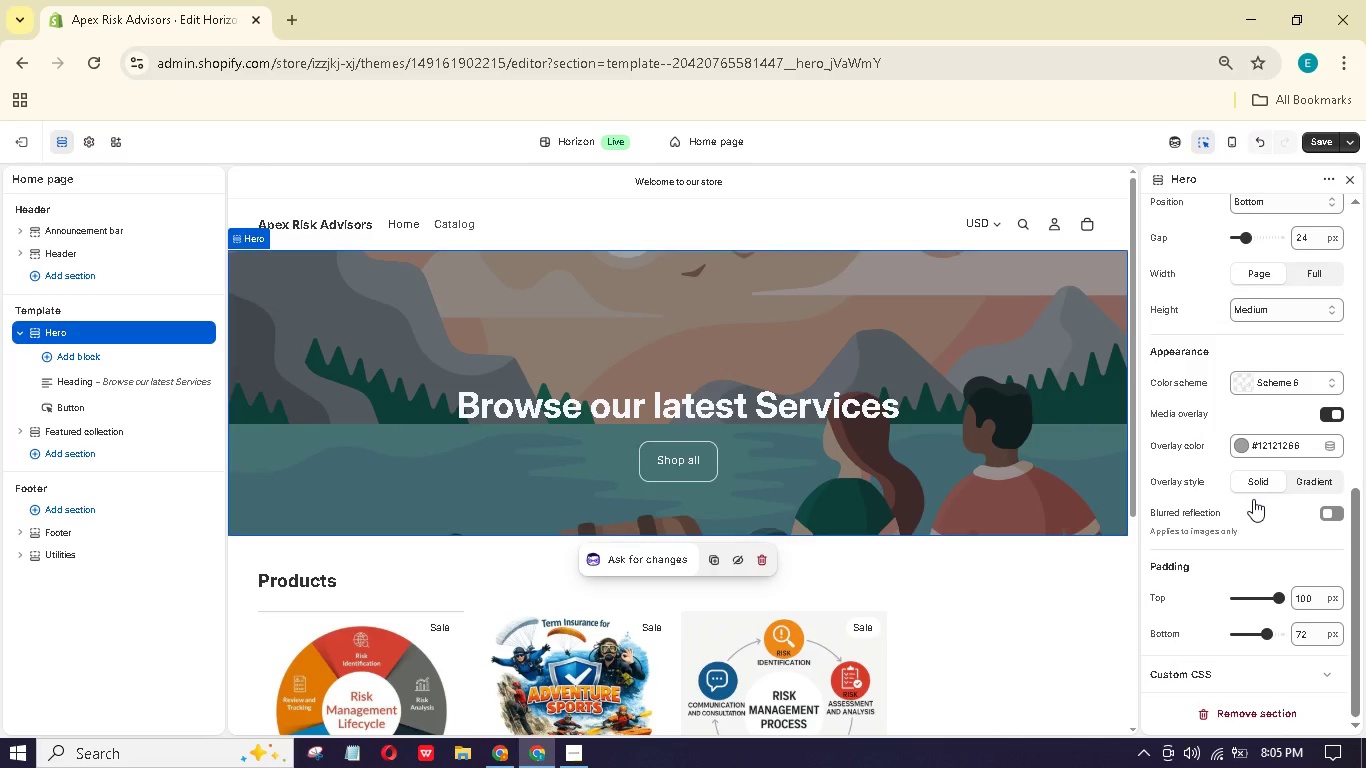 
scroll: coordinate [1253, 499], scroll_direction: up, amount: 9.0
 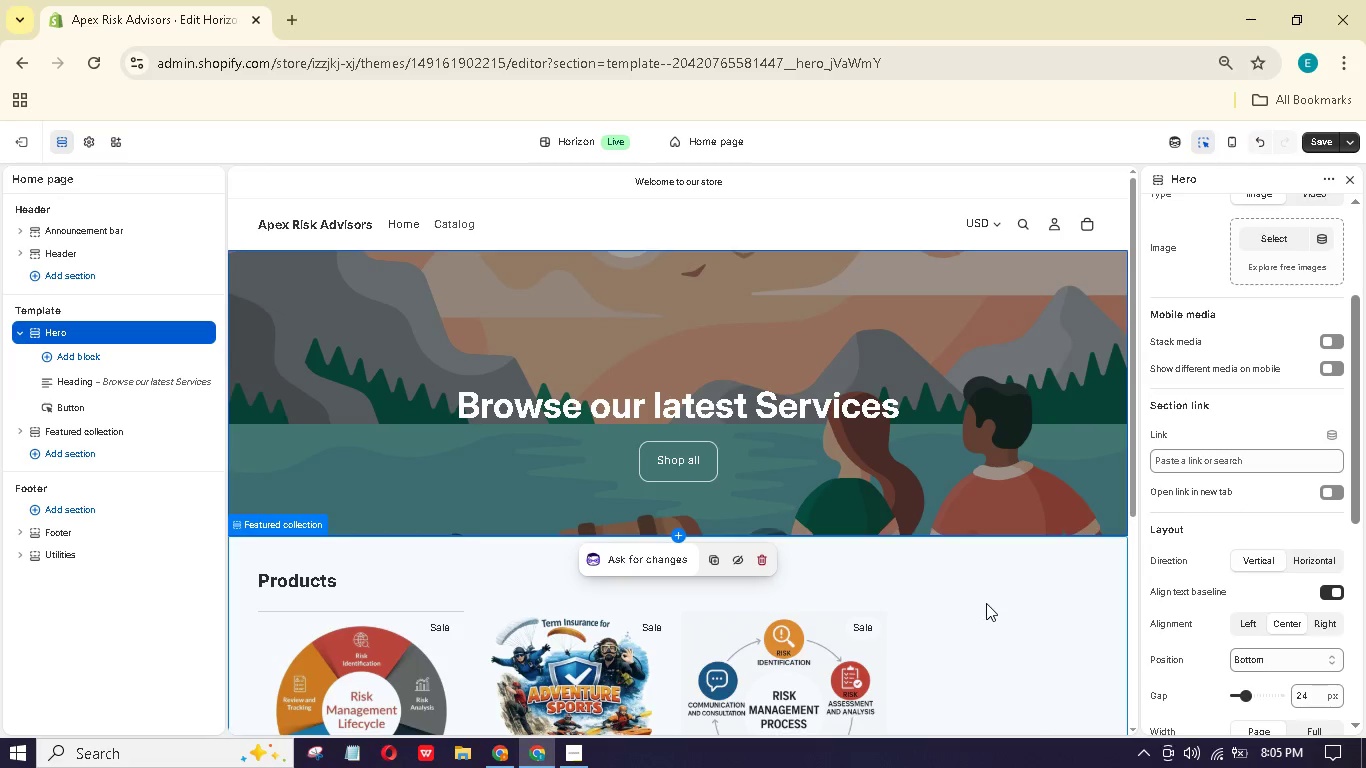 
left_click([994, 610])
 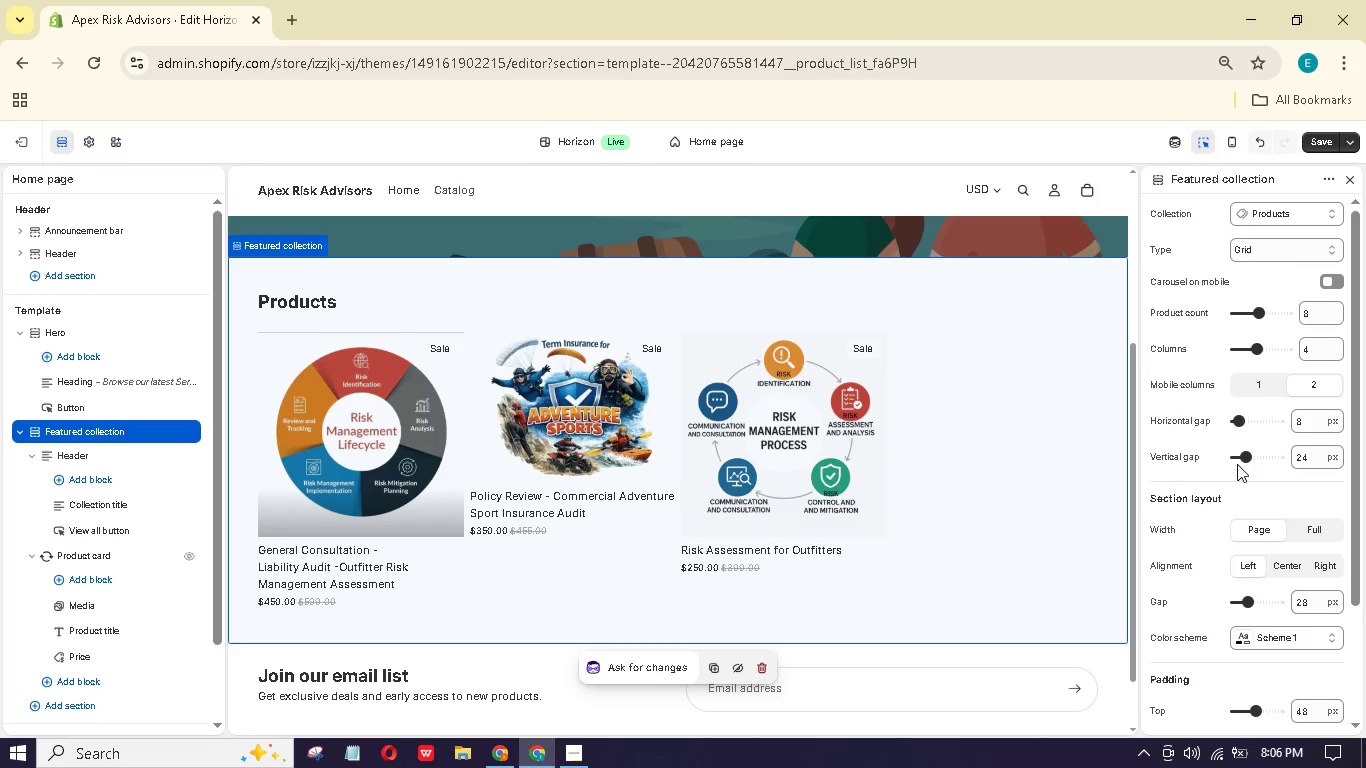 
scroll: coordinate [1237, 464], scroll_direction: up, amount: 3.0
 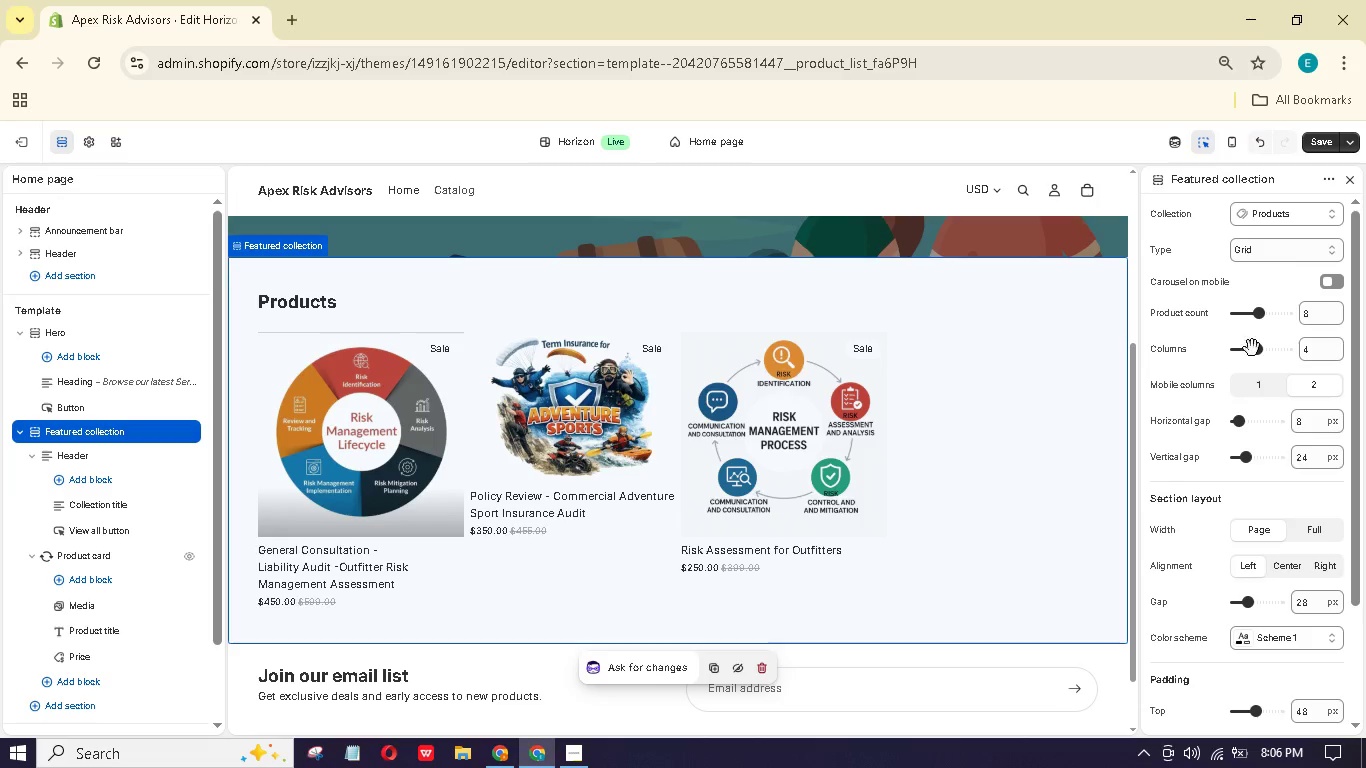 
left_click_drag(start_coordinate=[1260, 352], to_coordinate=[1250, 351])
 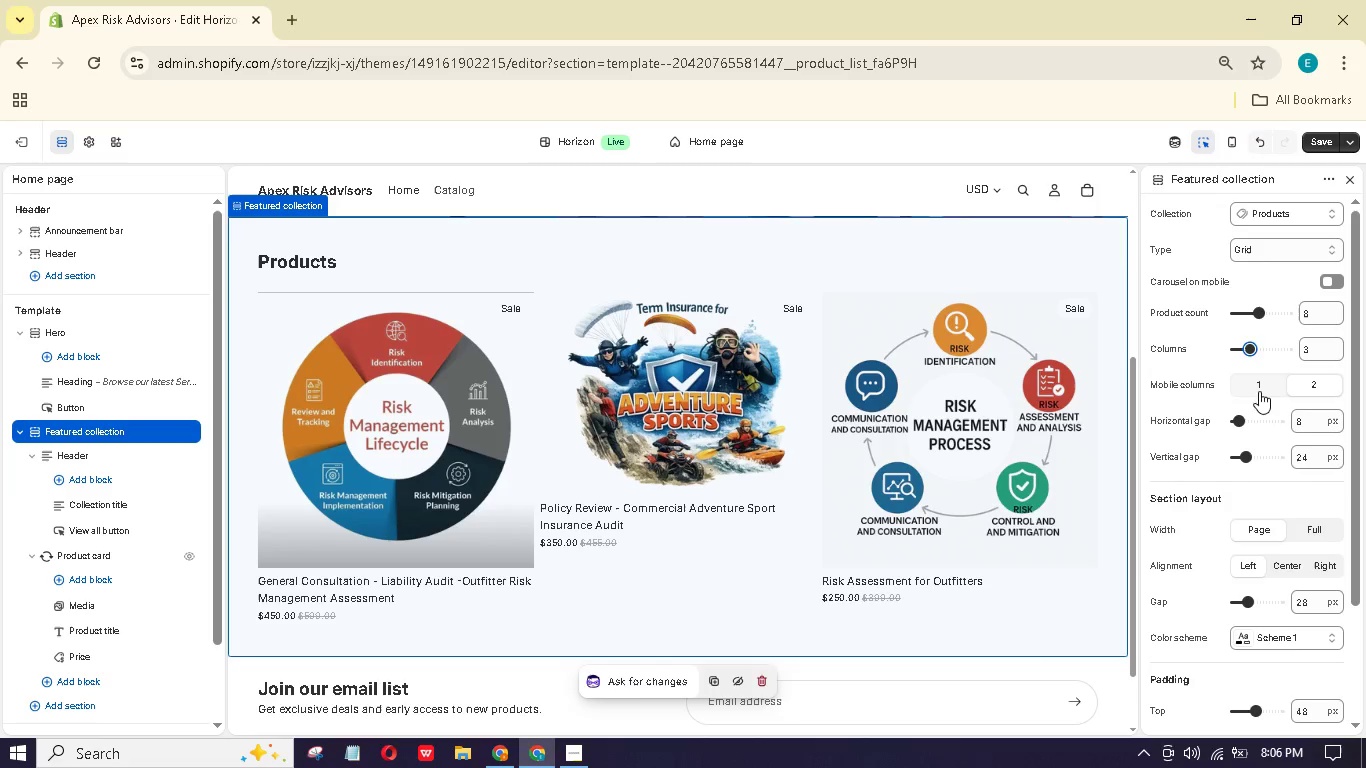 
scroll: coordinate [1274, 516], scroll_direction: down, amount: 2.0
 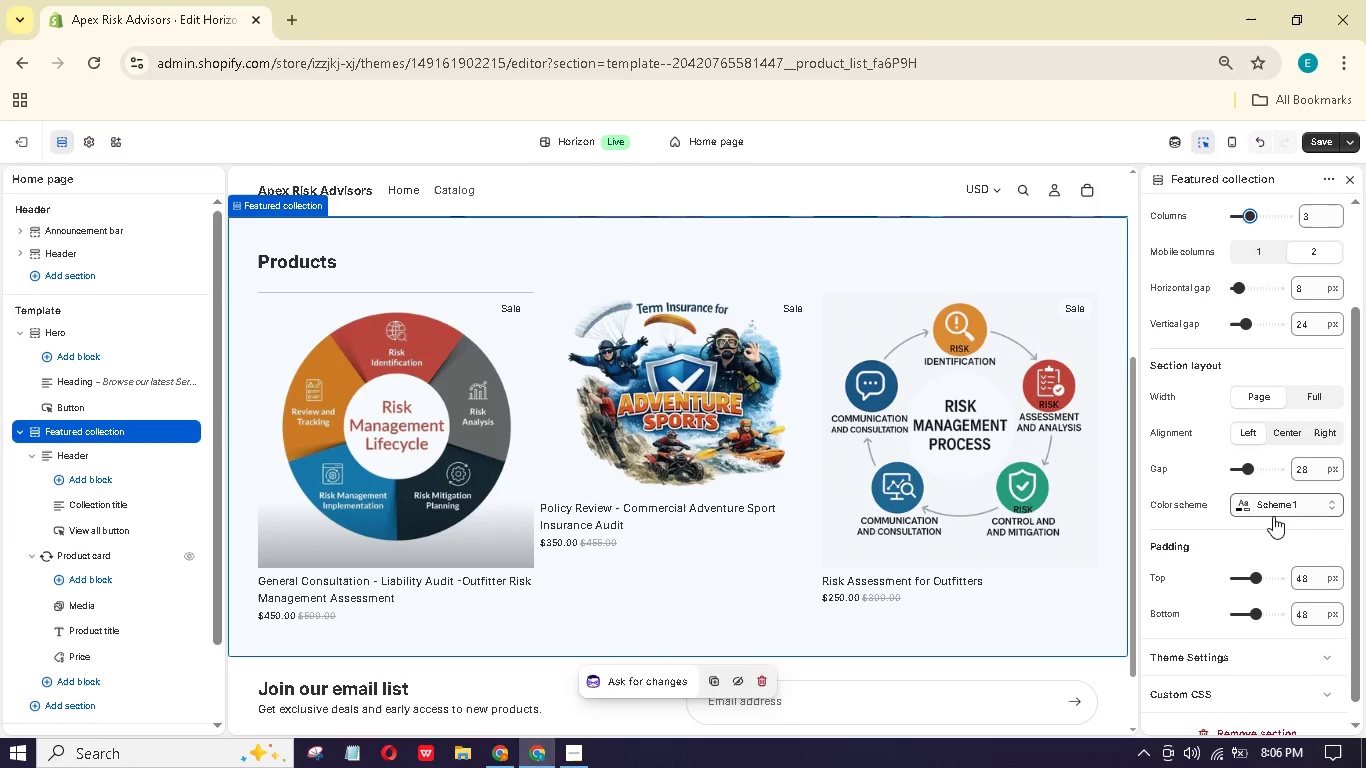 
scroll: coordinate [1273, 516], scroll_direction: up, amount: 1.0
 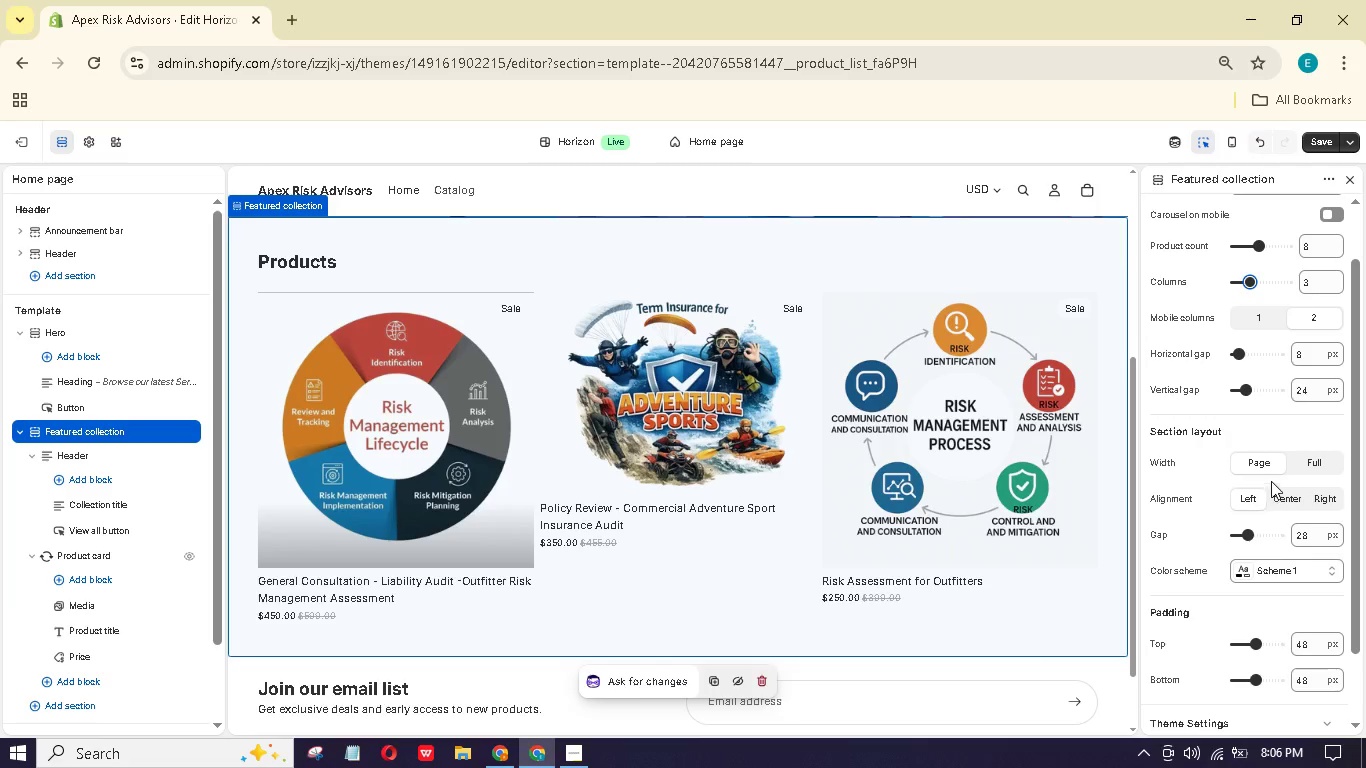 
left_click([1258, 321])
 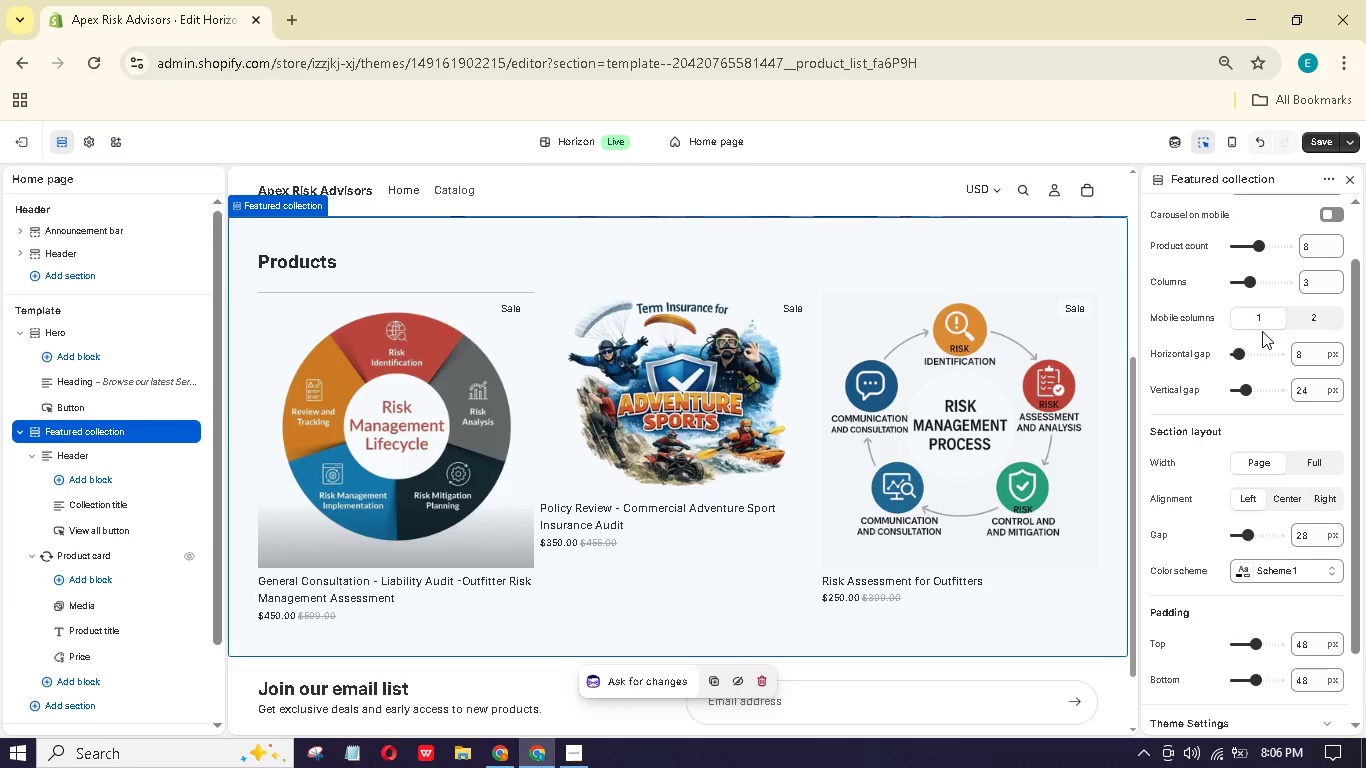 
wait(8.77)
 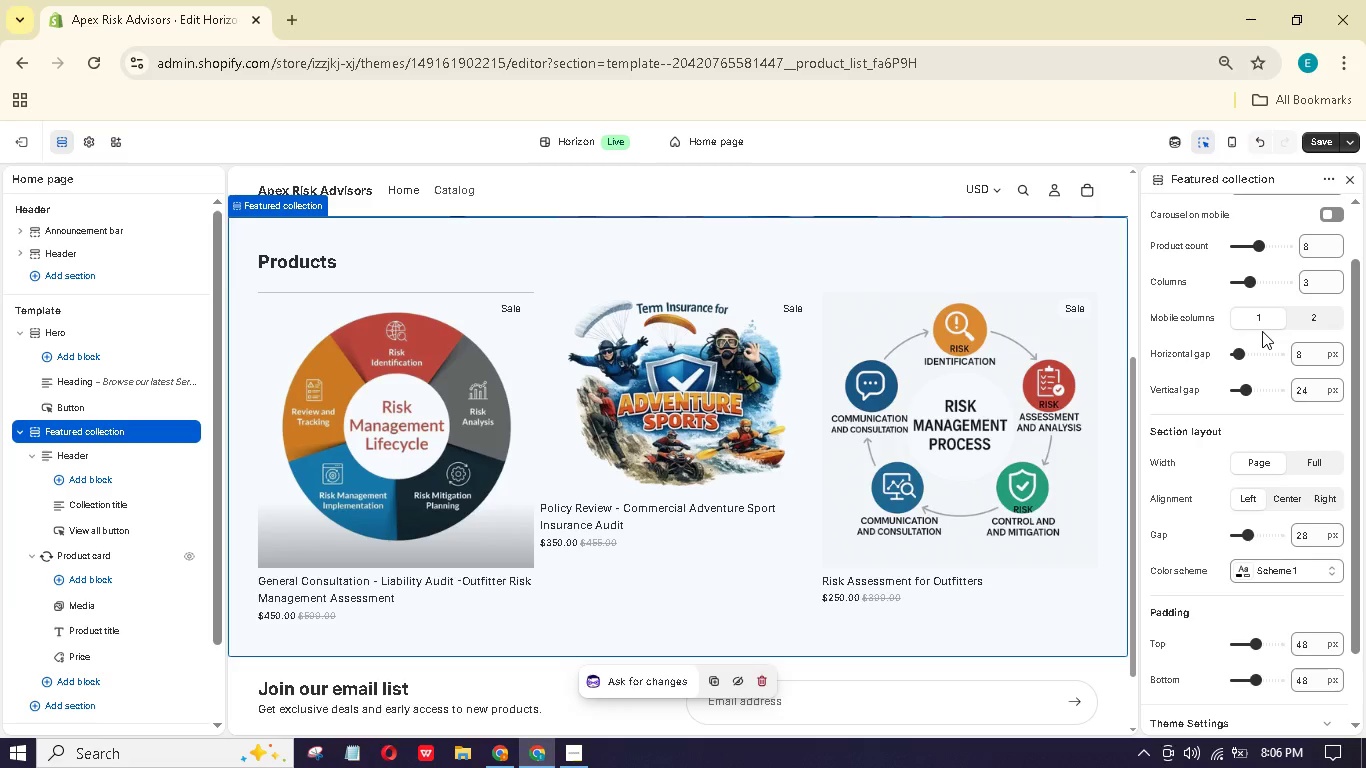 
scroll: coordinate [1245, 527], scroll_direction: up, amount: 1.0
 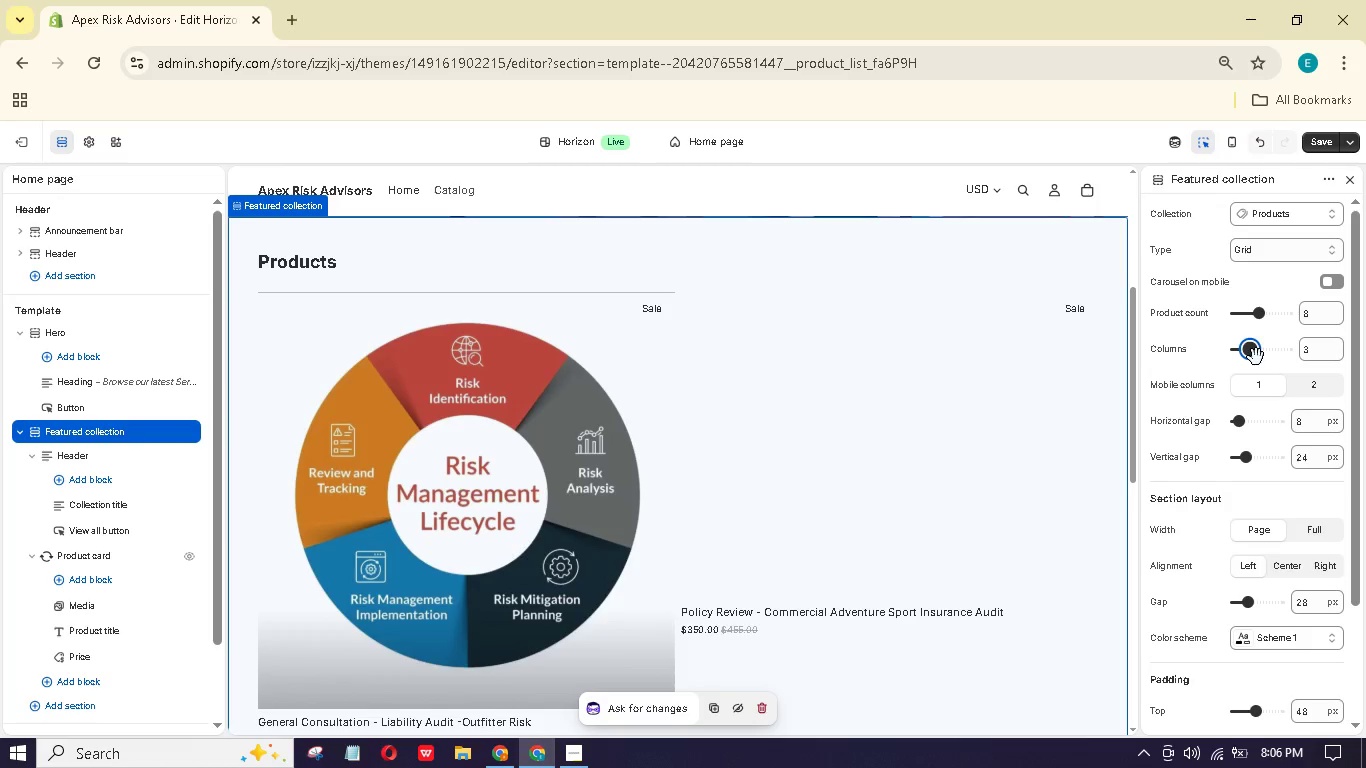 
wait(6.89)
 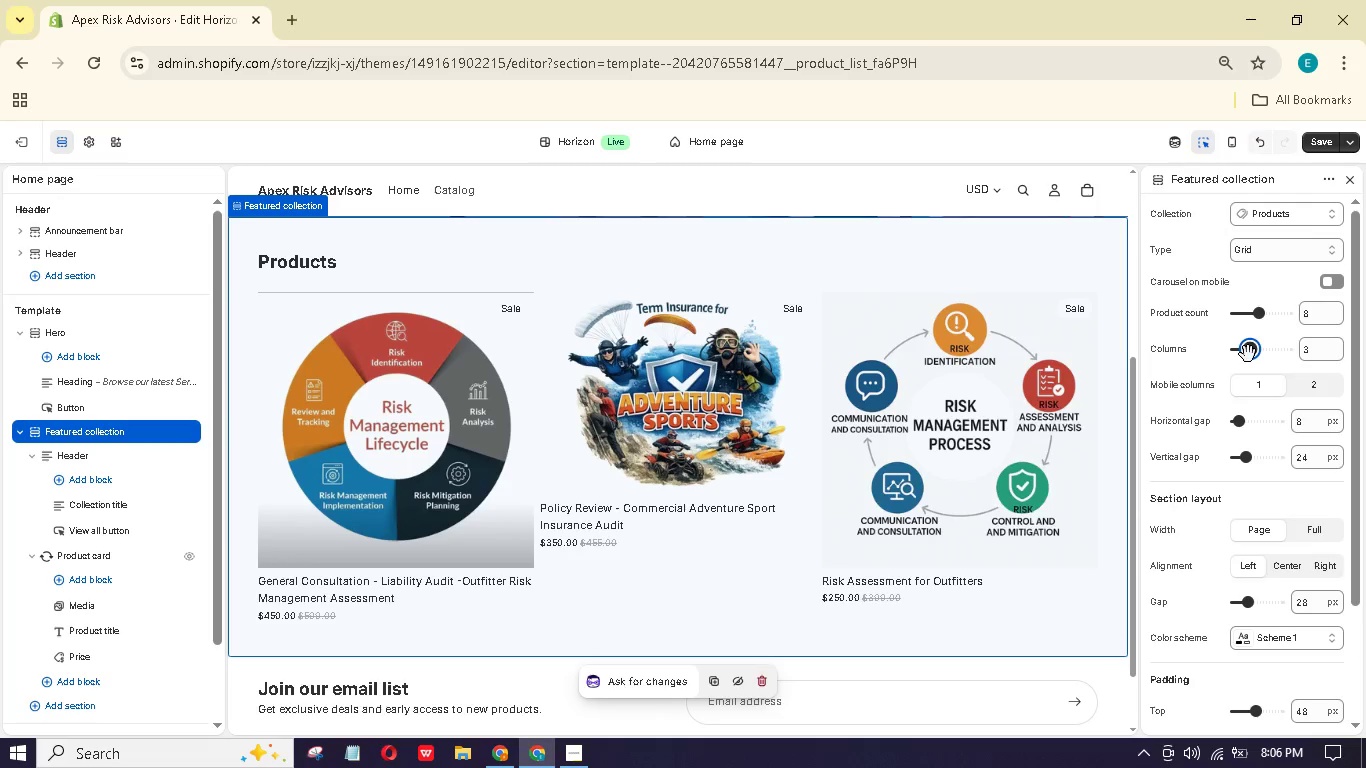 
scroll: coordinate [1242, 447], scroll_direction: down, amount: 2.0
 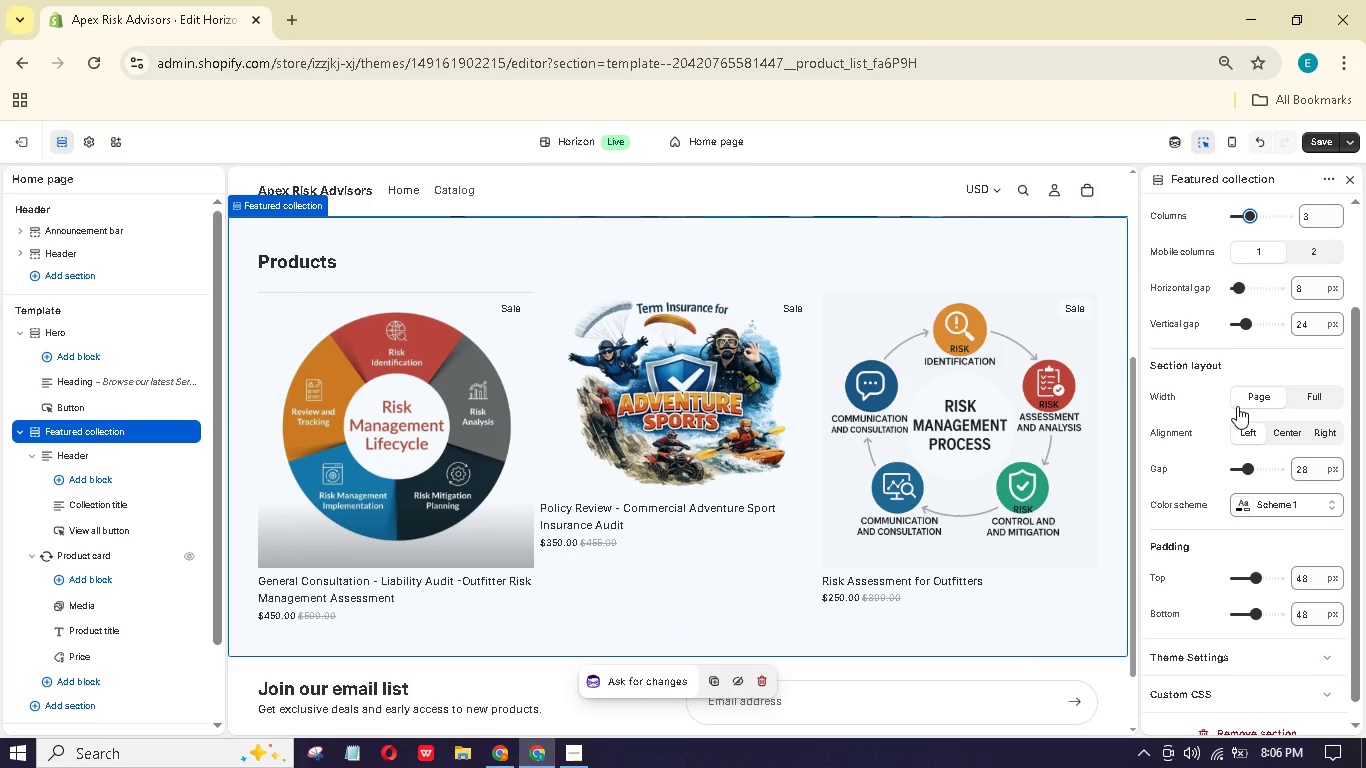 
scroll: coordinate [1238, 407], scroll_direction: up, amount: 4.0
 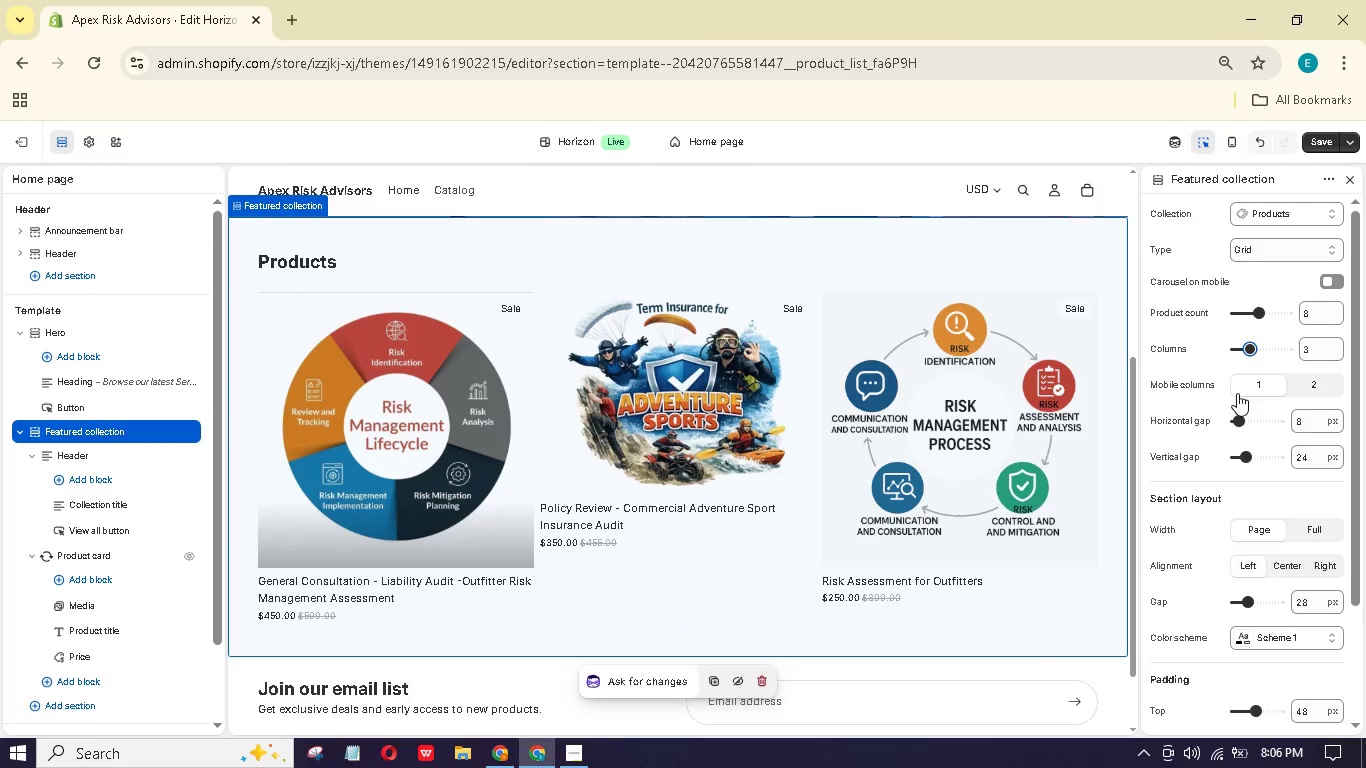 
scroll: coordinate [922, 479], scroll_direction: down, amount: 4.0
 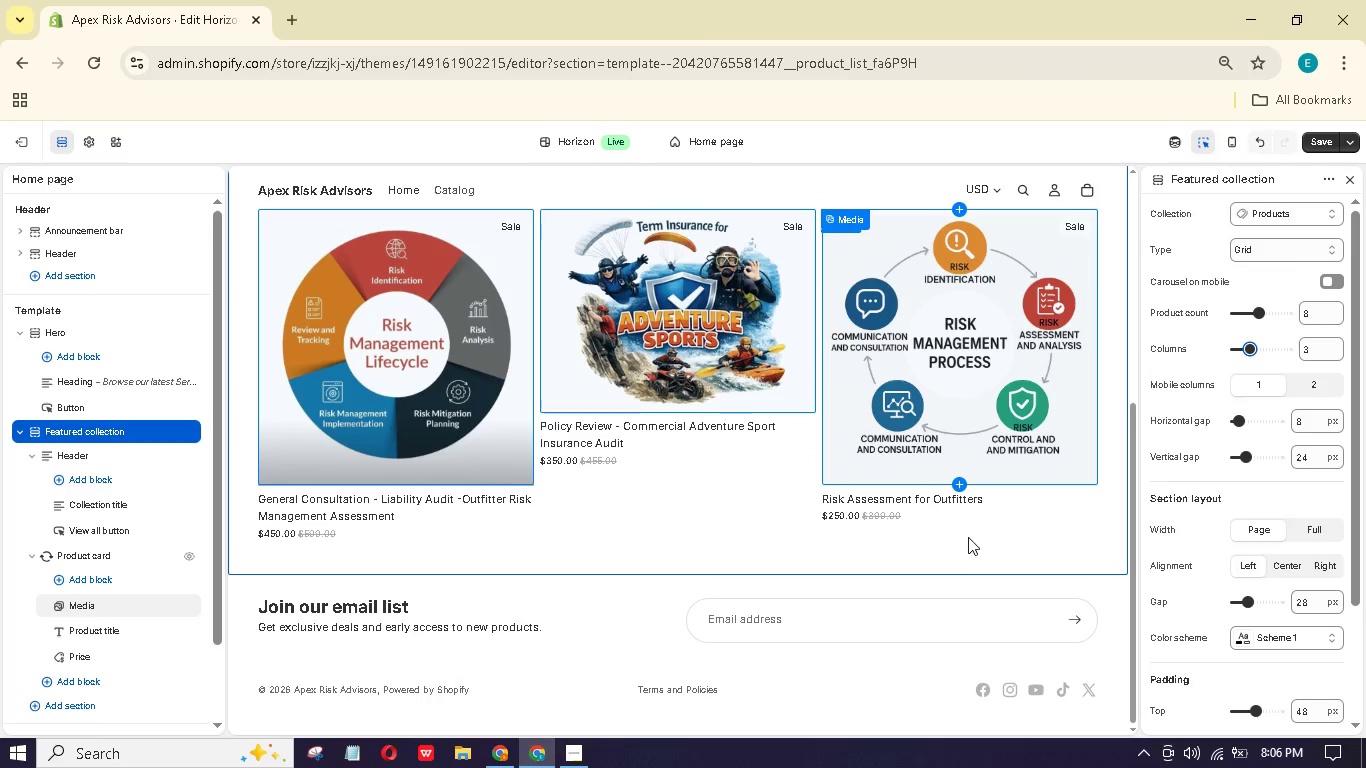 
left_click([1026, 551])
 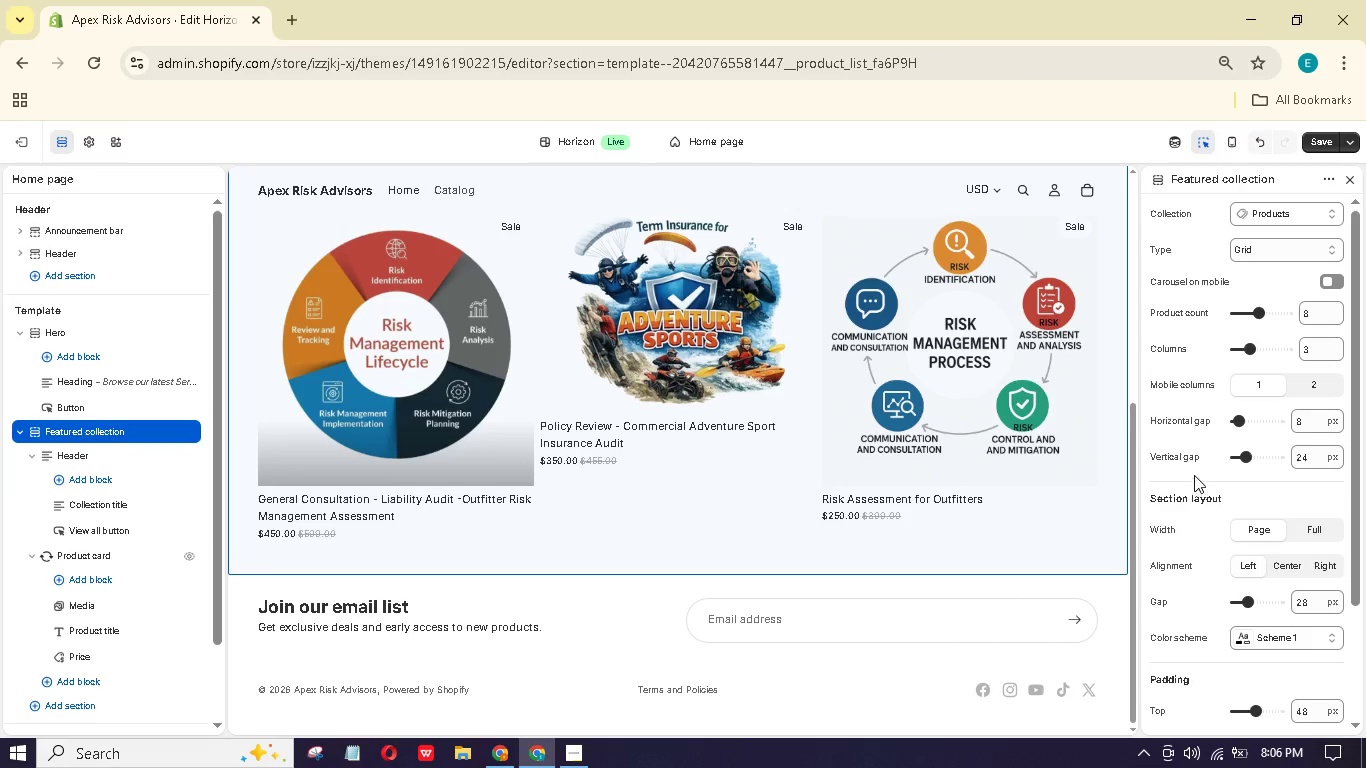 
scroll: coordinate [1201, 415], scroll_direction: up, amount: 3.0
 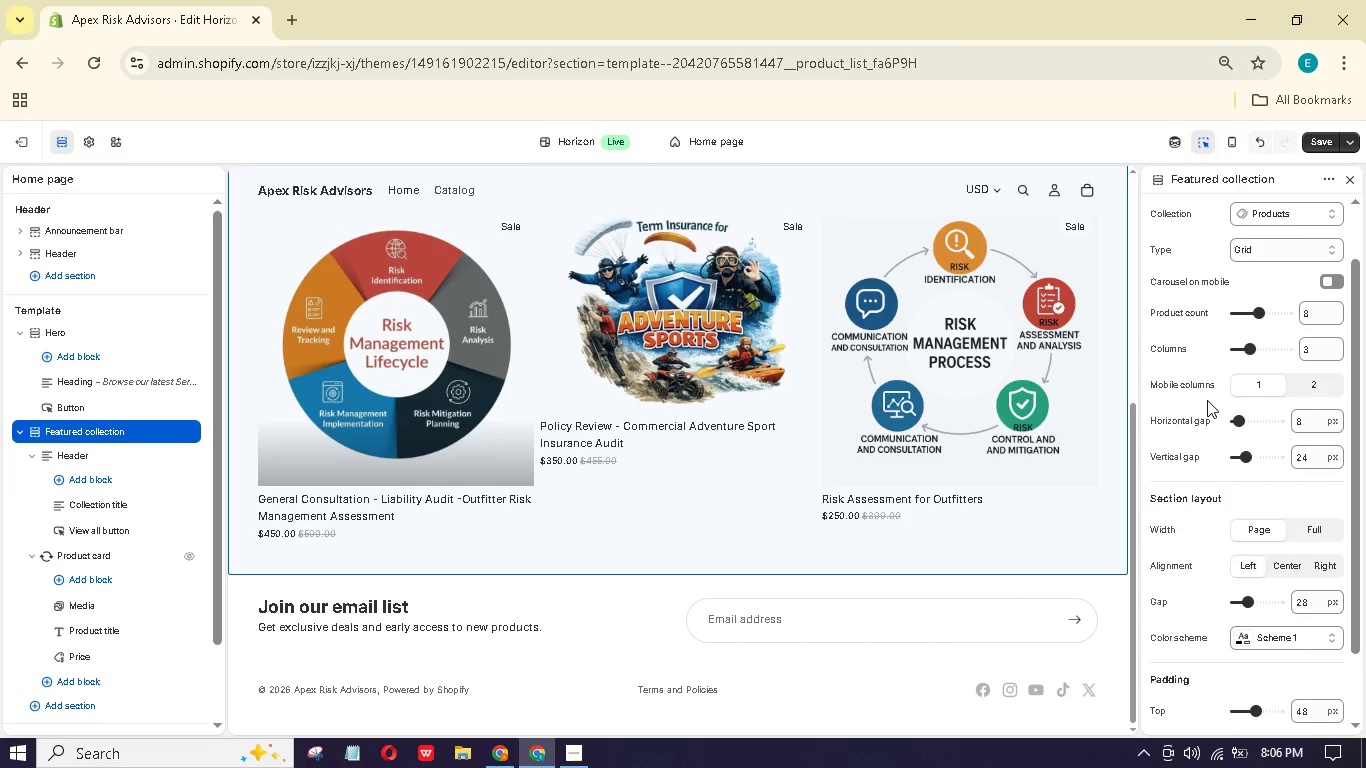 
scroll: coordinate [1207, 401], scroll_direction: none, amount: 0.0
 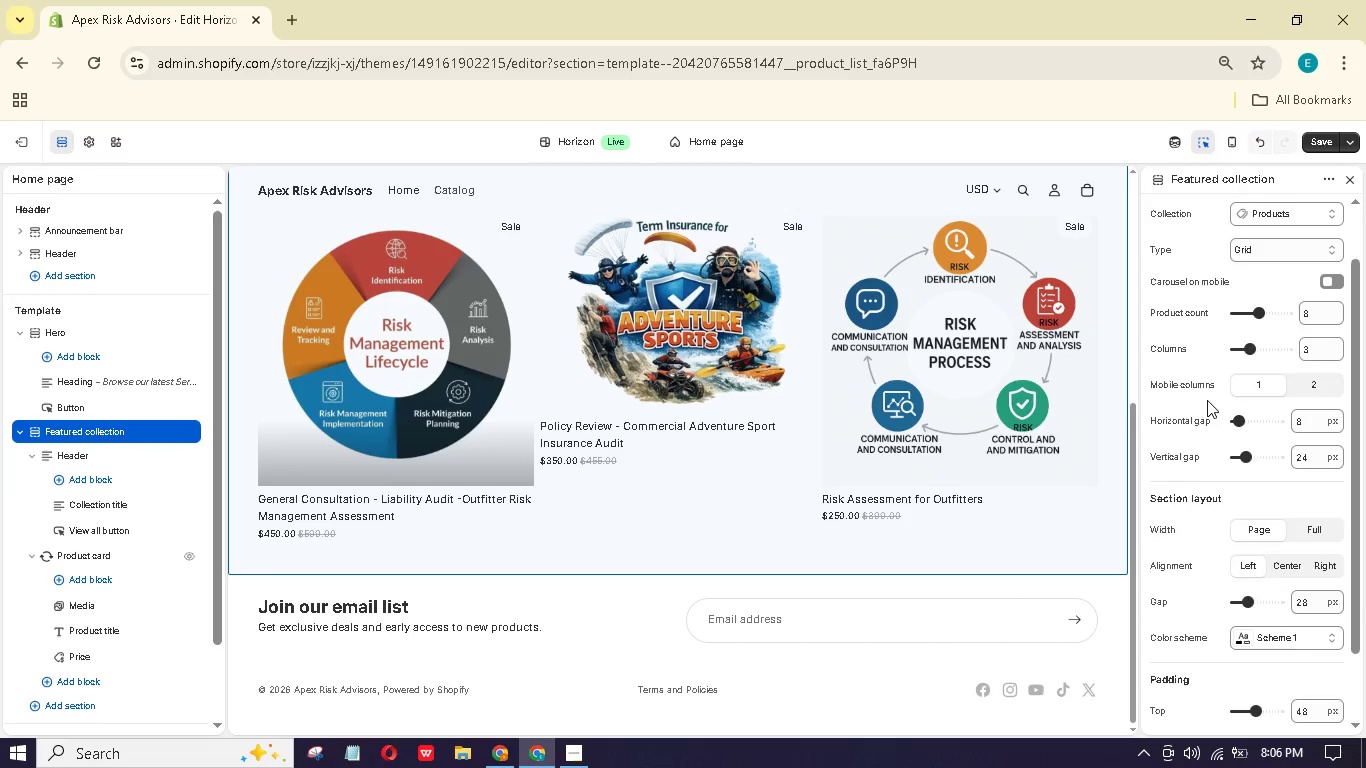 
scroll: coordinate [1207, 400], scroll_direction: down, amount: 6.0
 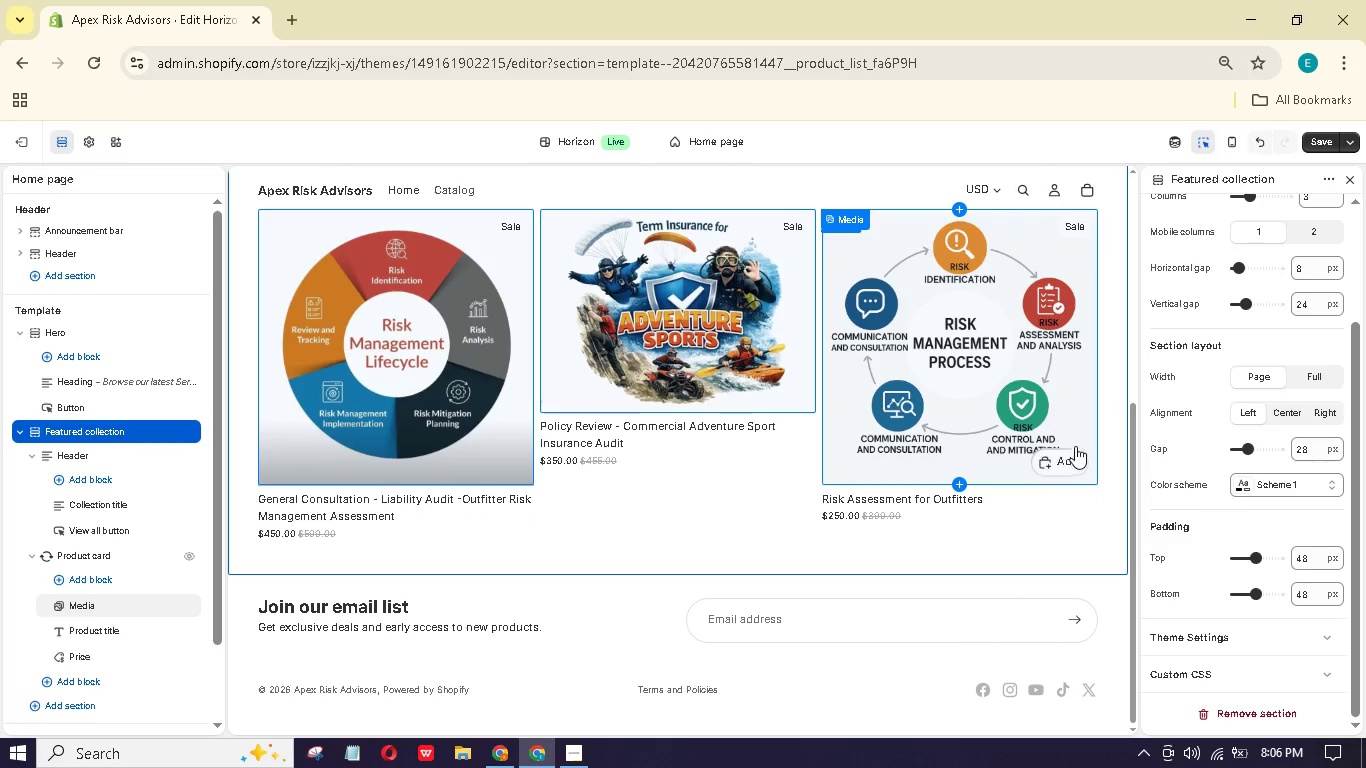 
wait(7.66)
 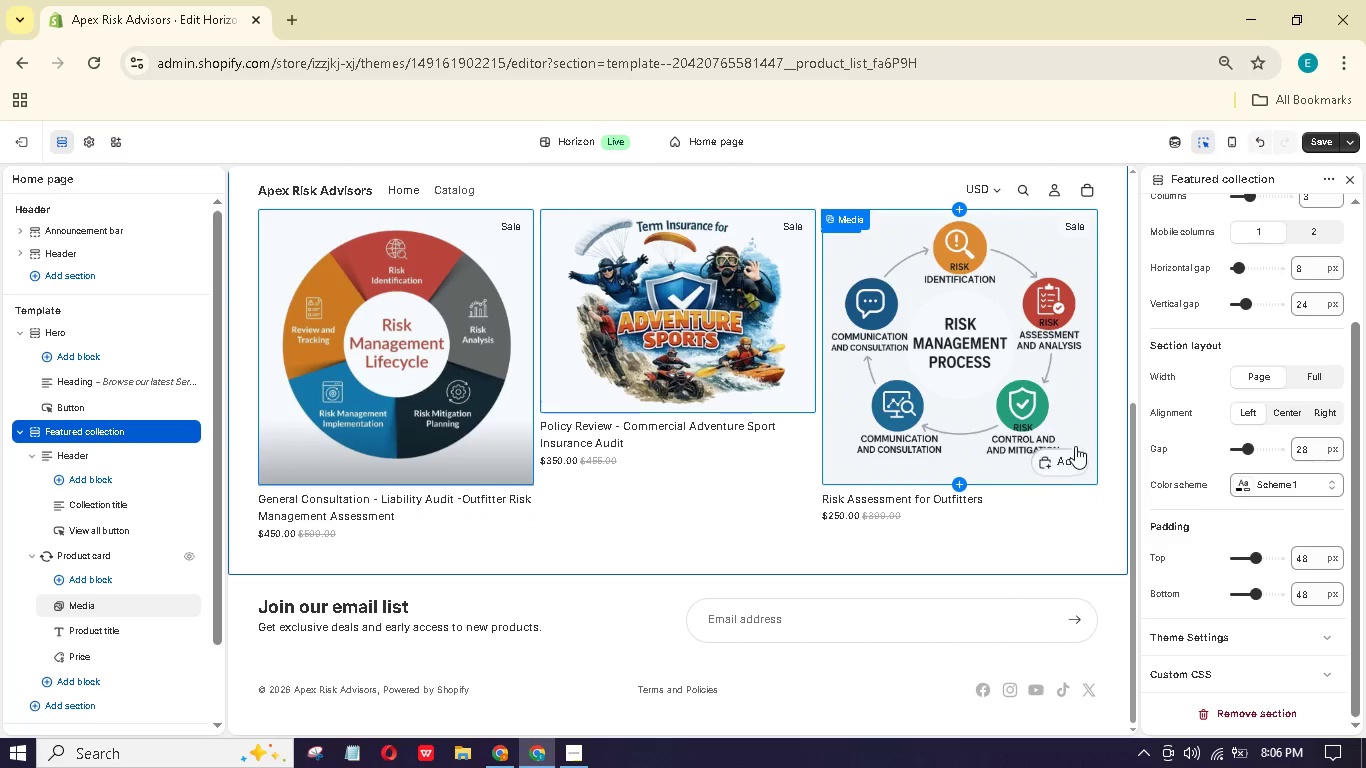 
left_click([1242, 236])
 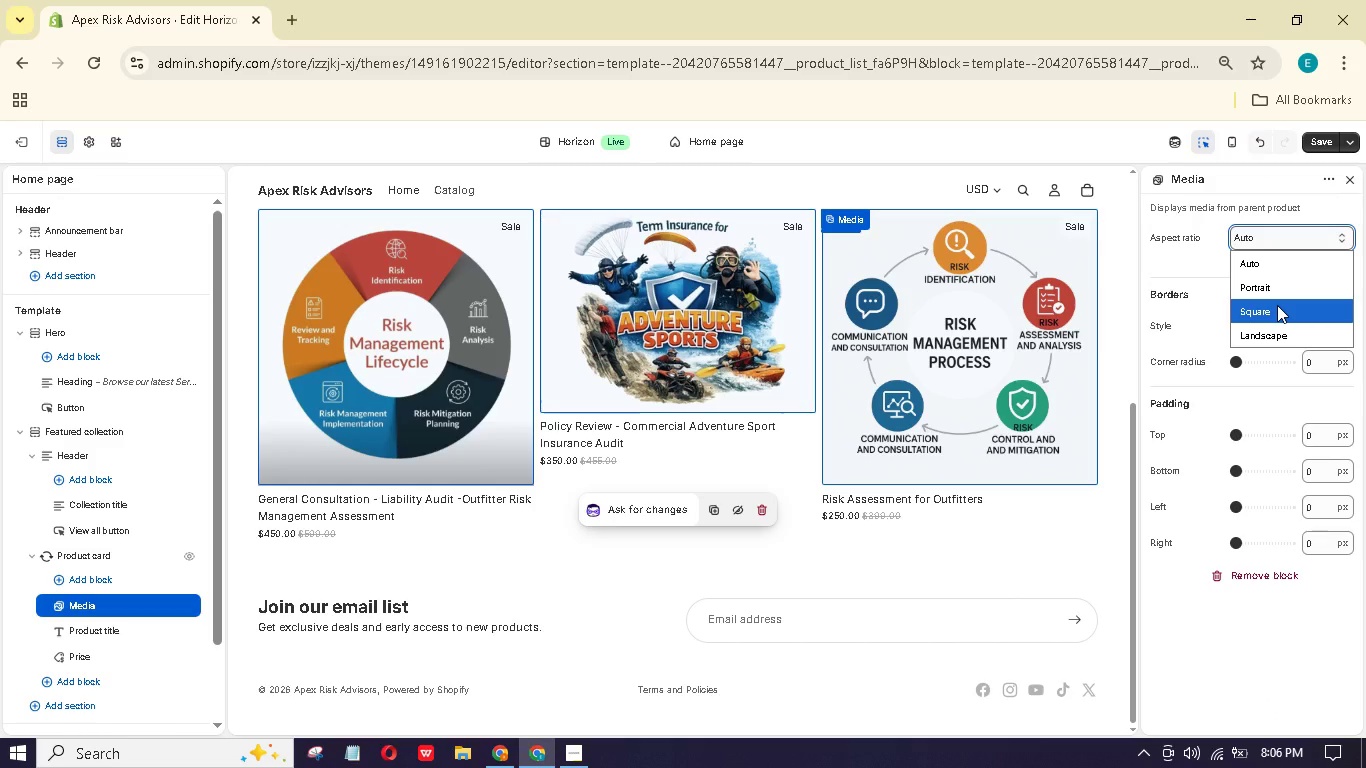 
left_click([1277, 305])
 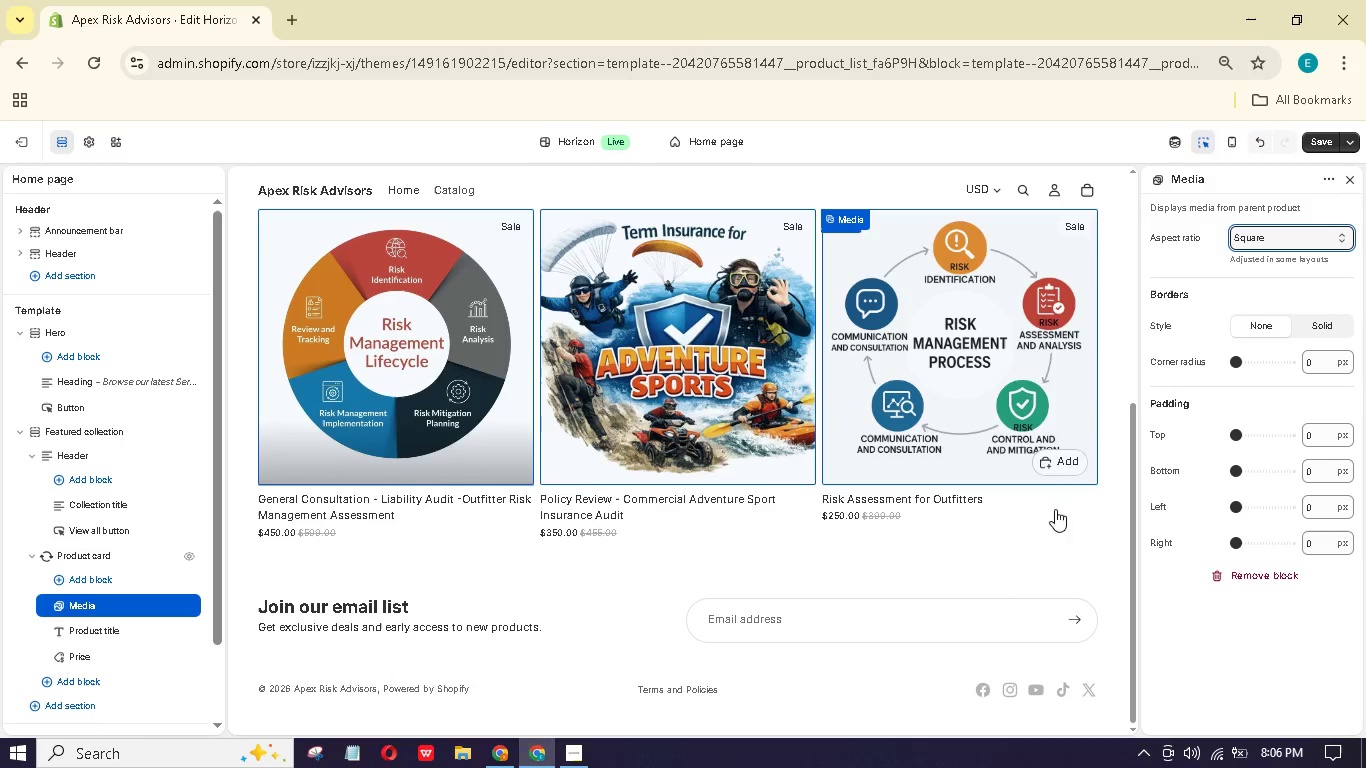 
left_click([1068, 549])
 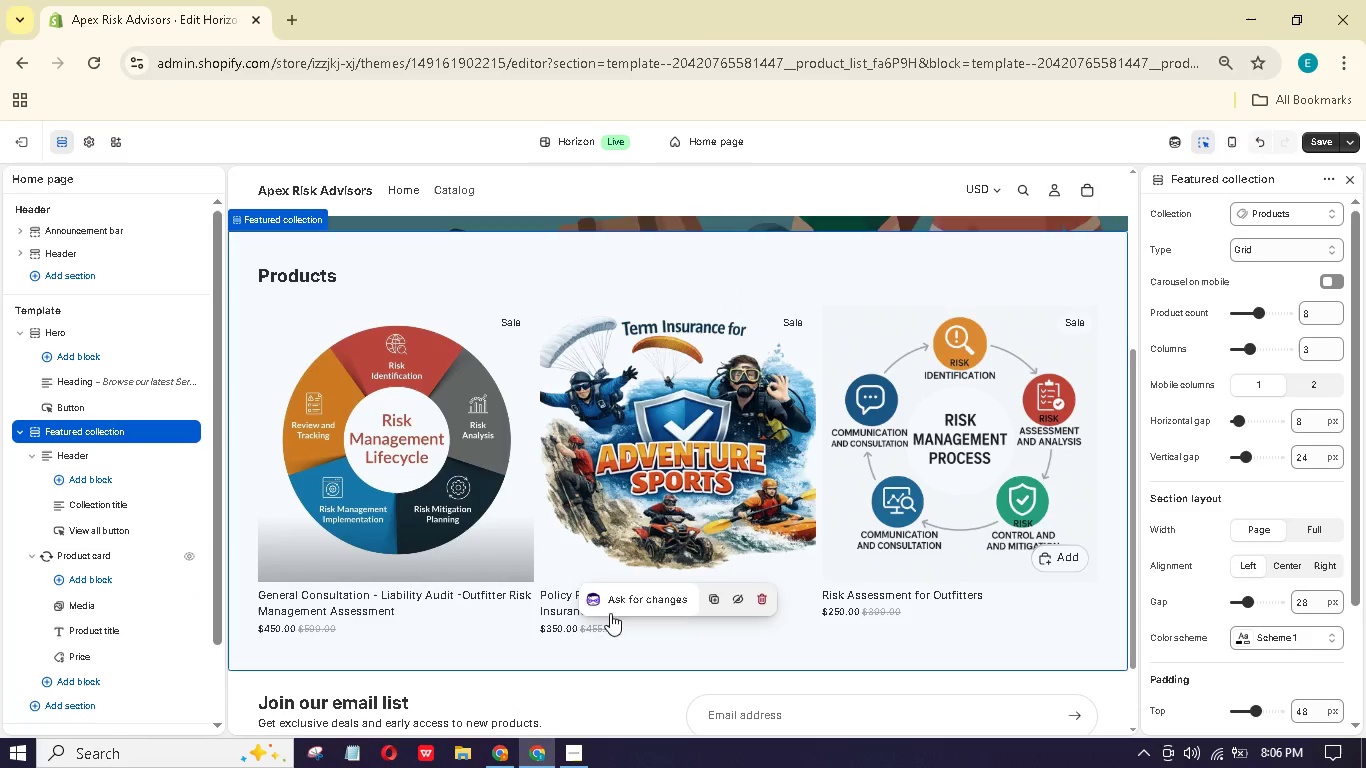 
scroll: coordinate [544, 585], scroll_direction: down, amount: 3.0
 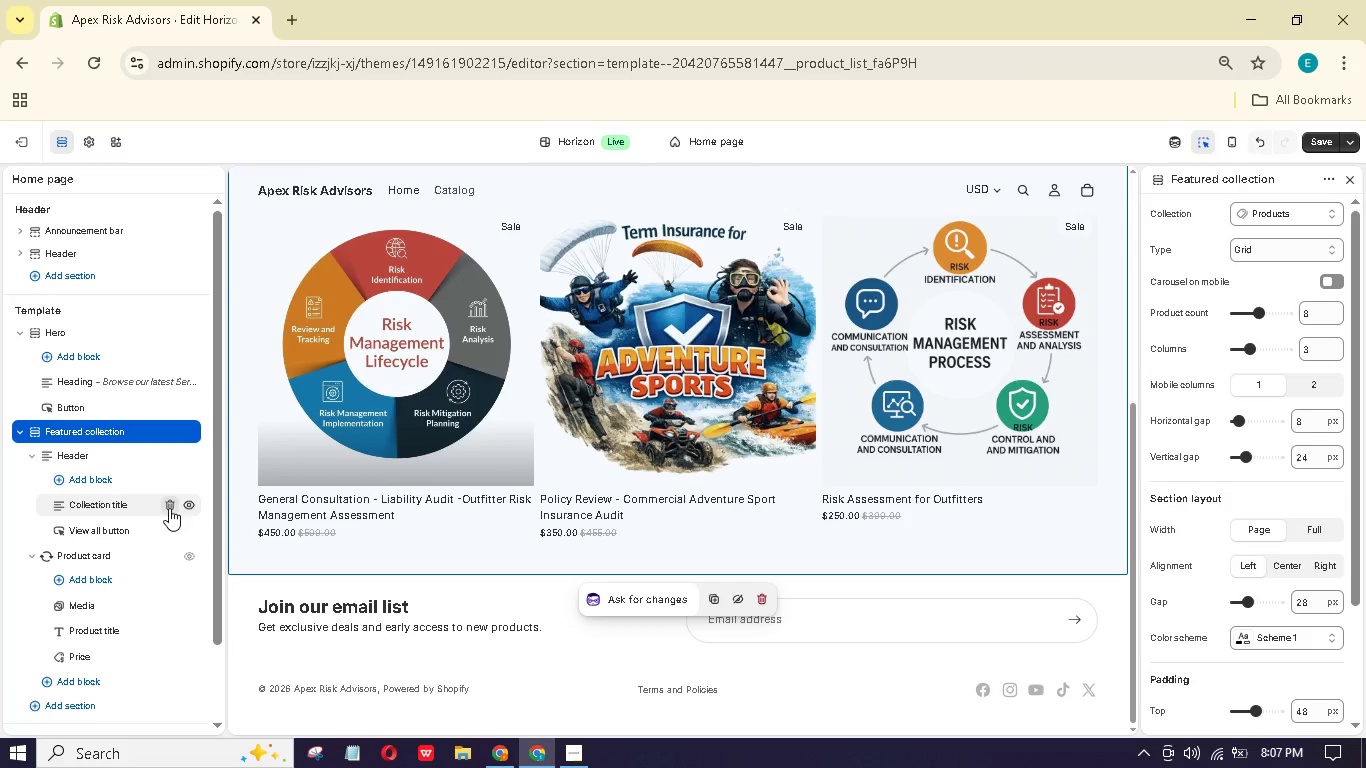 
scroll: coordinate [278, 406], scroll_direction: up, amount: 4.0
 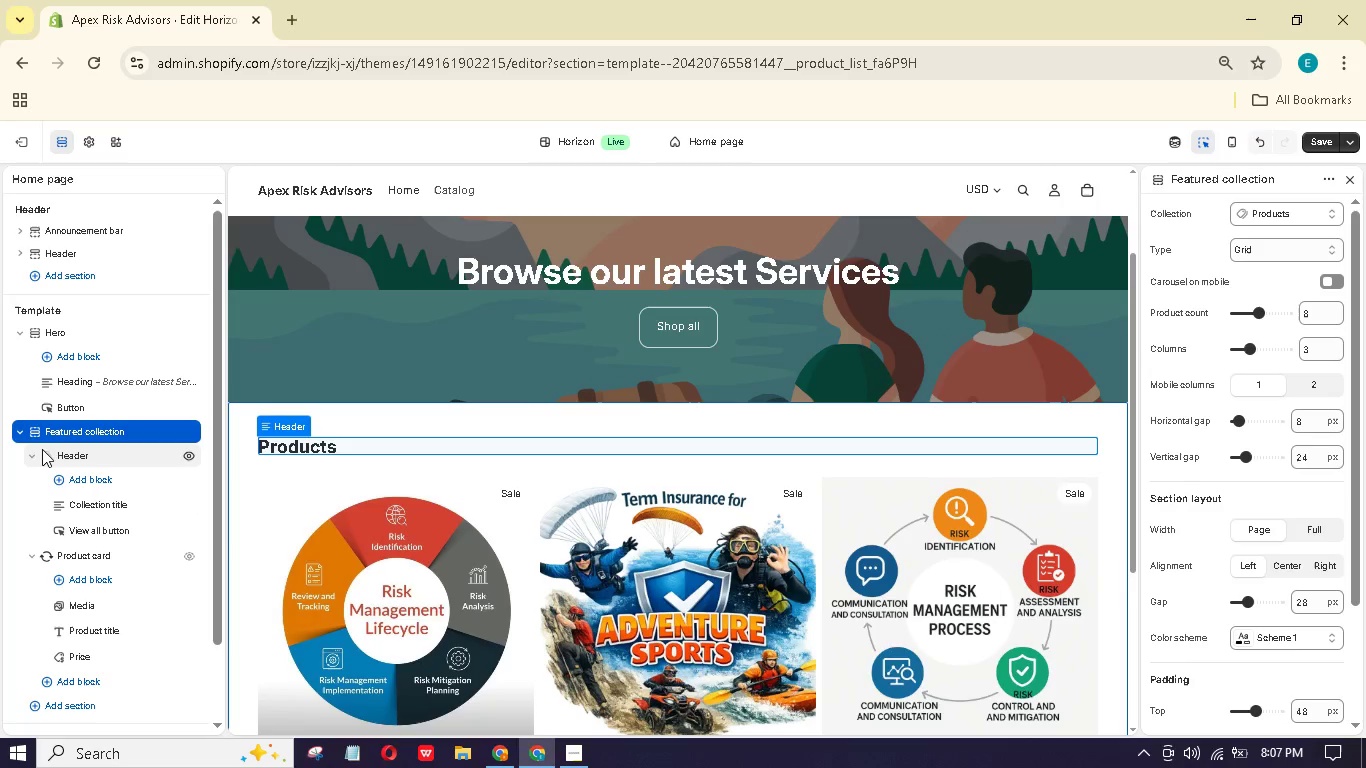 
double_click([29, 433])
 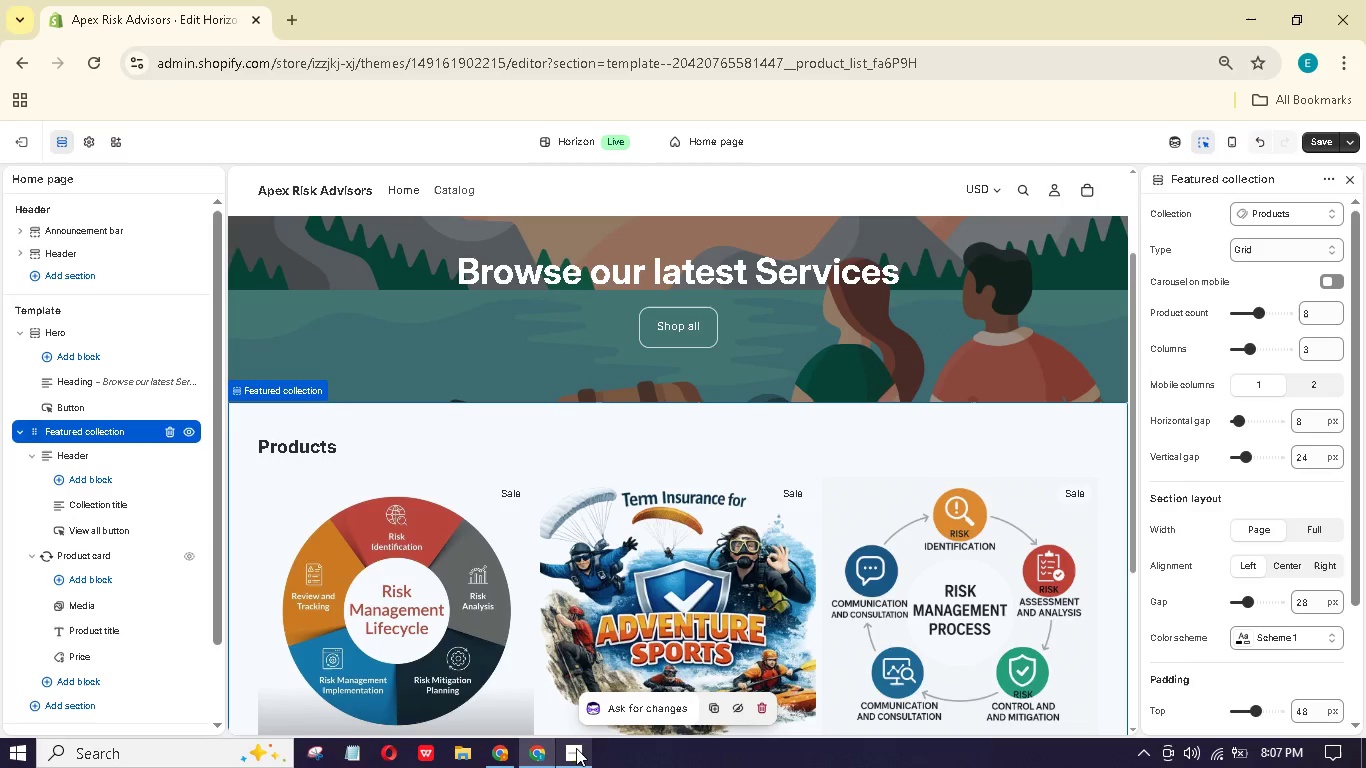 
double_click([575, 748])